 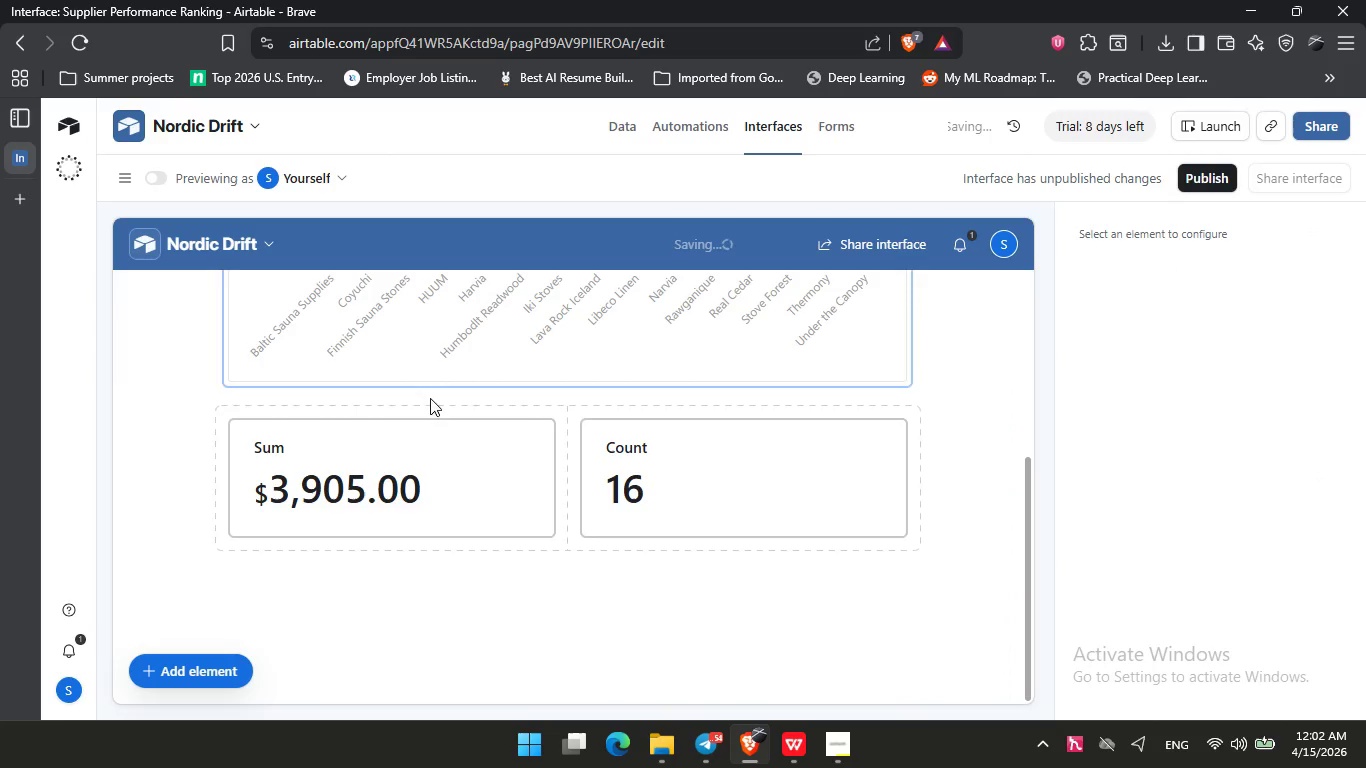 
left_click([746, 483])
 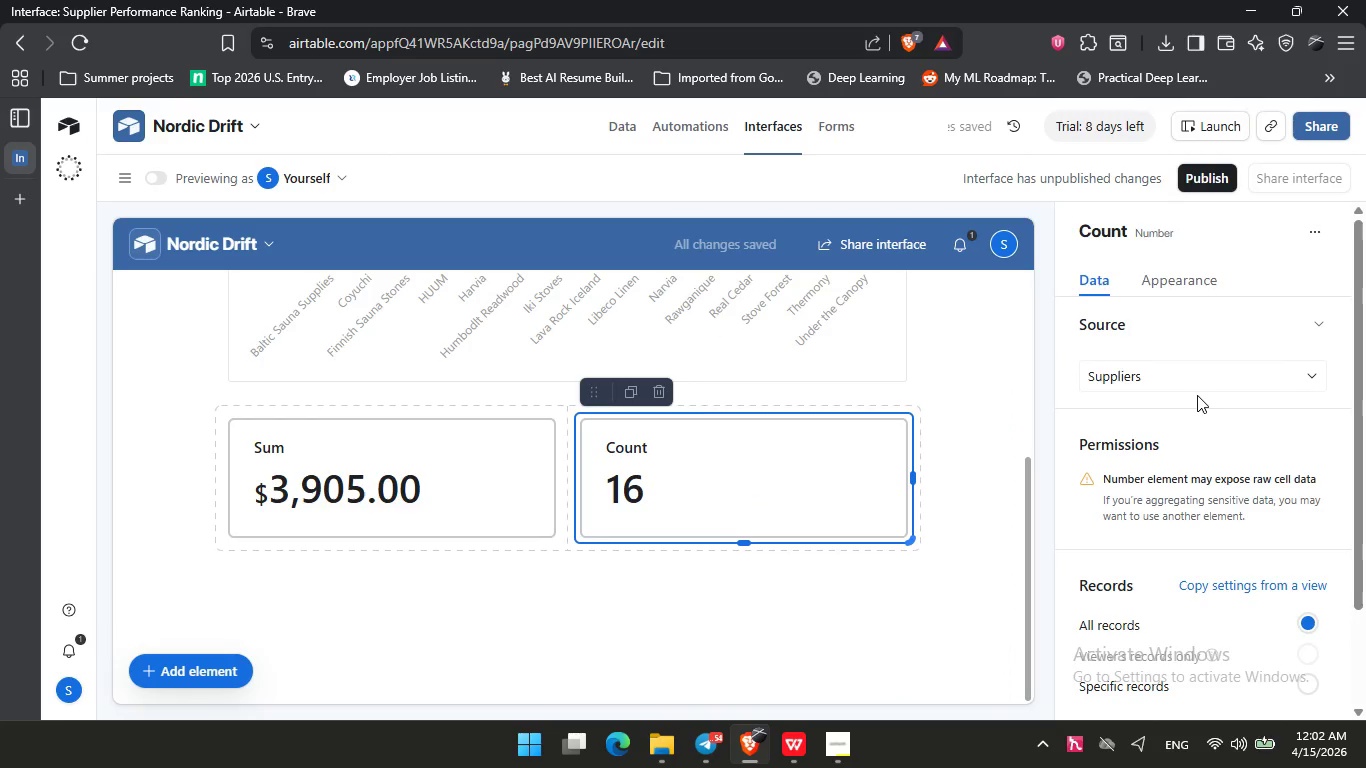 
scroll: coordinate [1197, 395], scroll_direction: down, amount: 3.0
 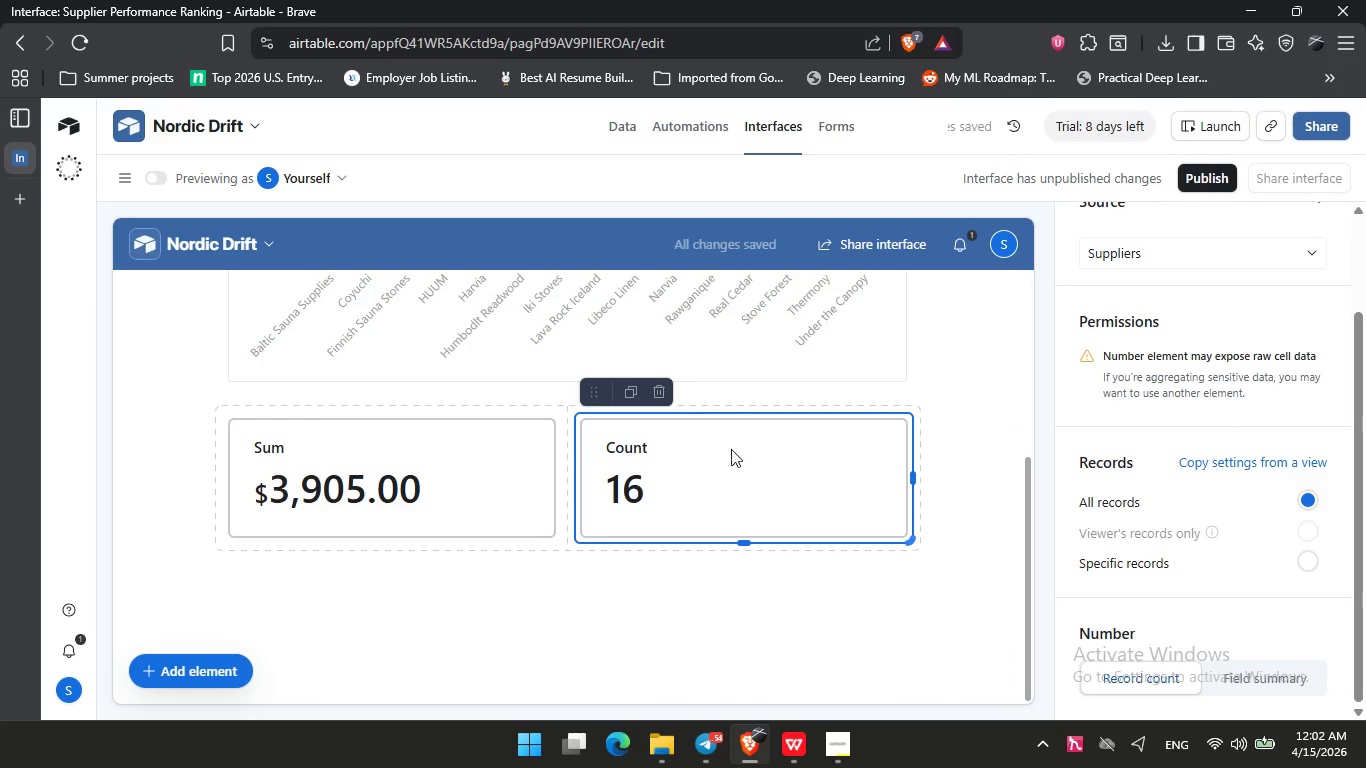 
scroll: coordinate [745, 563], scroll_direction: up, amount: 5.0
 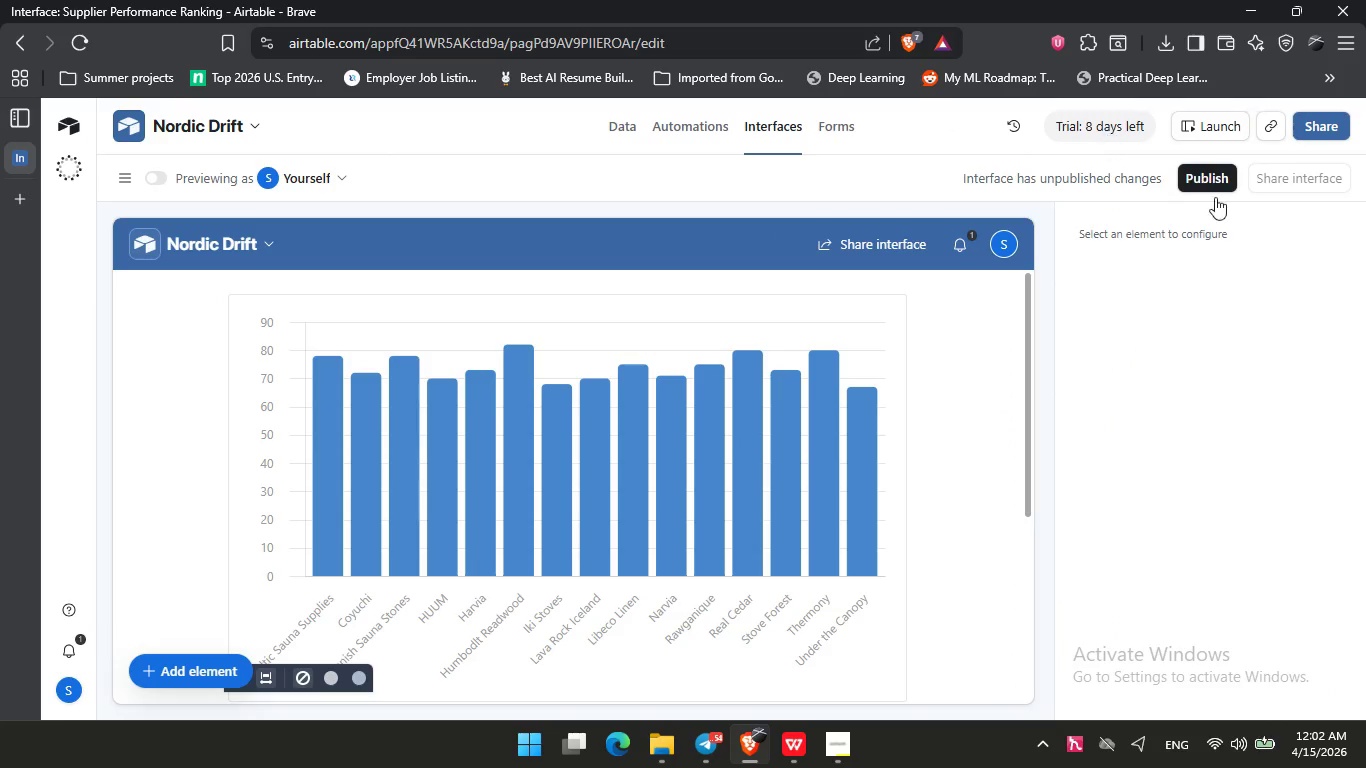 
left_click([1188, 182])
 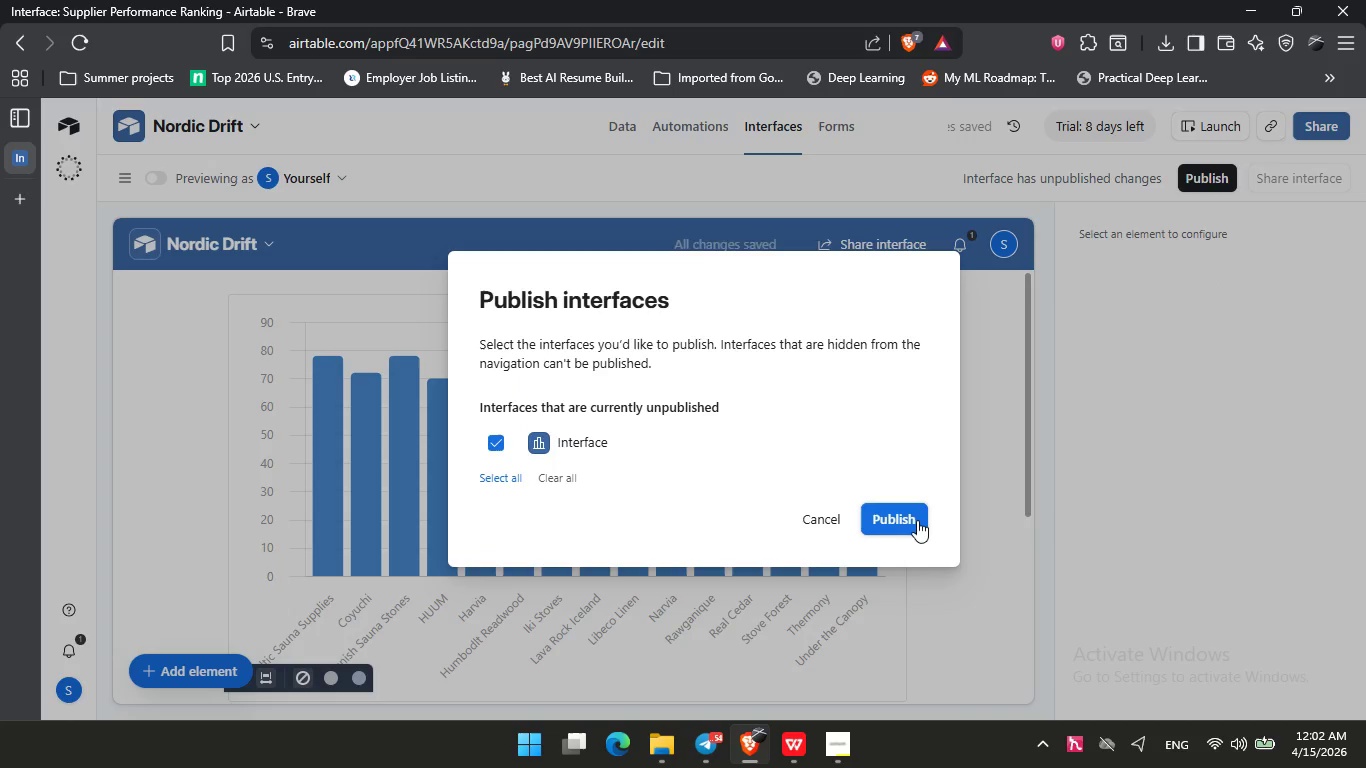 
left_click([891, 517])
 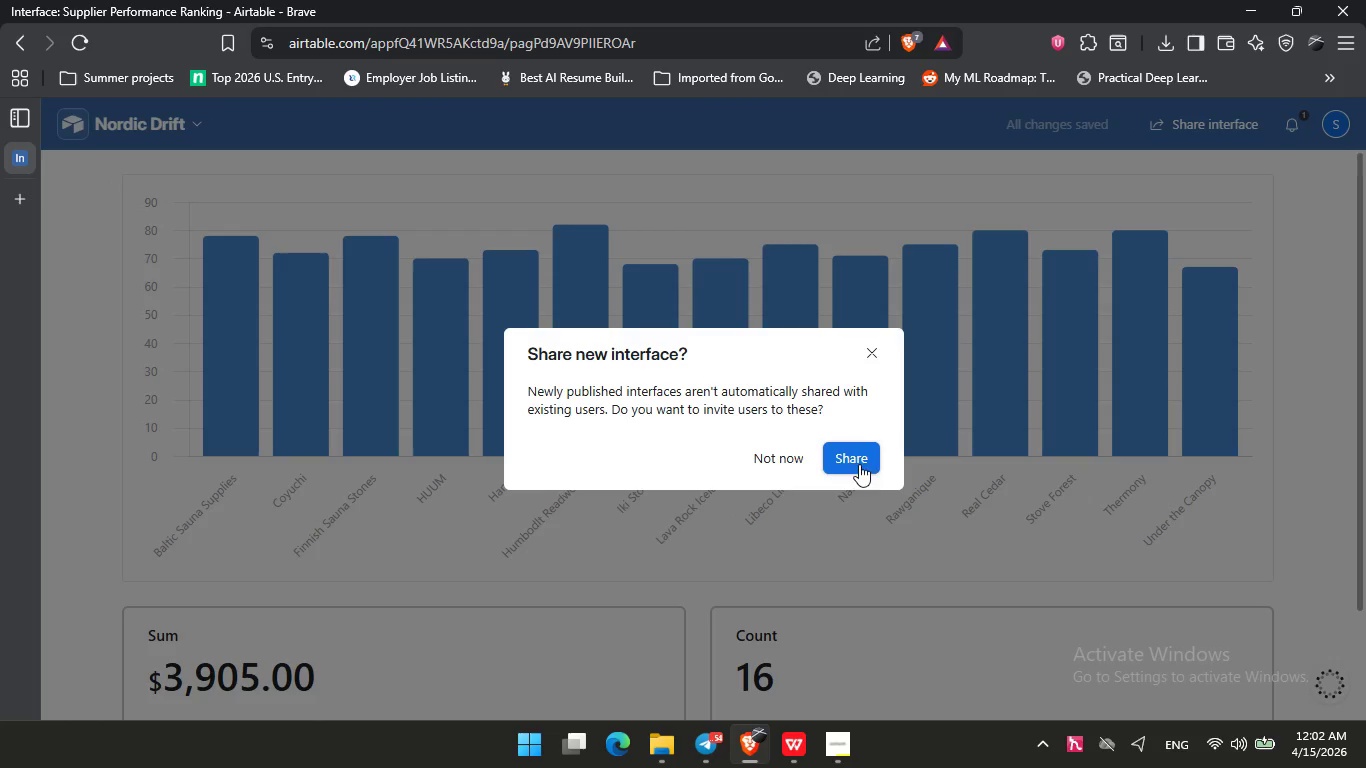 
left_click([134, 127])
 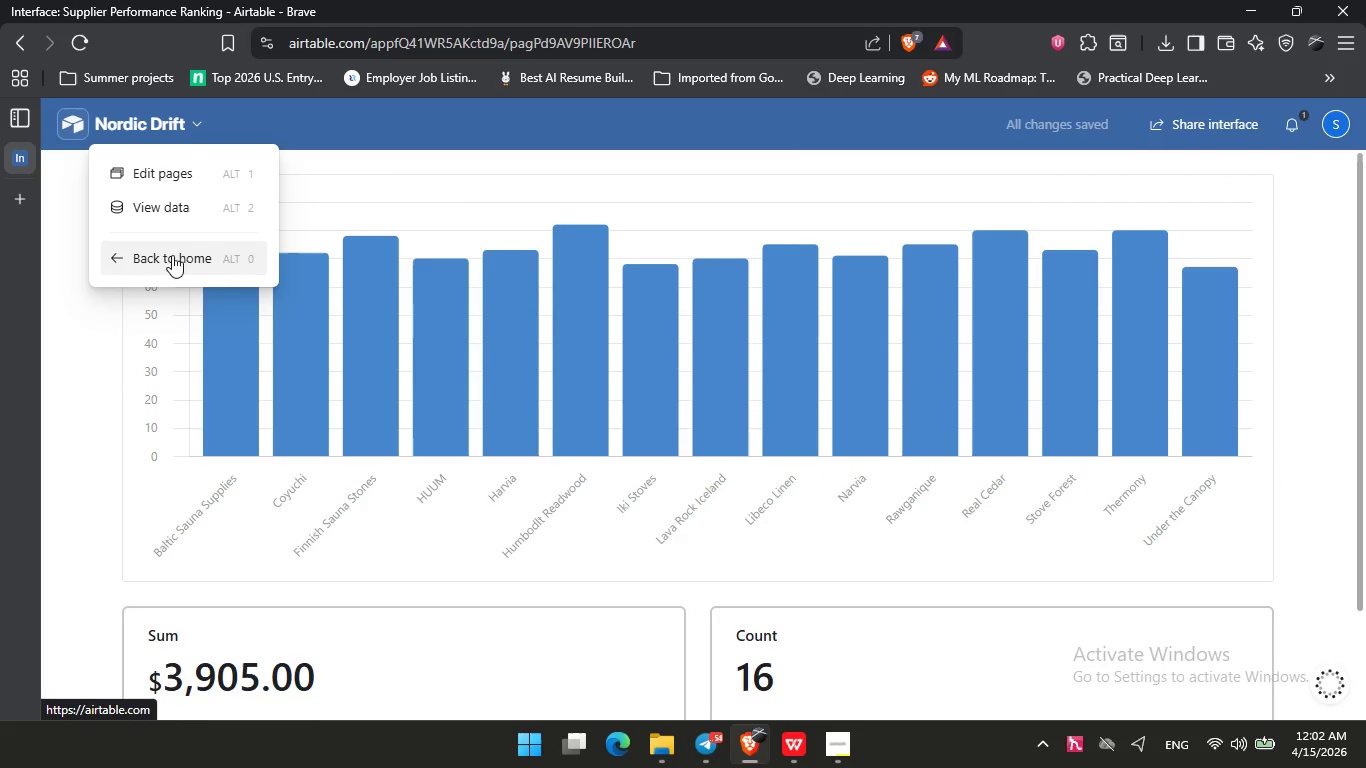 
left_click([179, 203])
 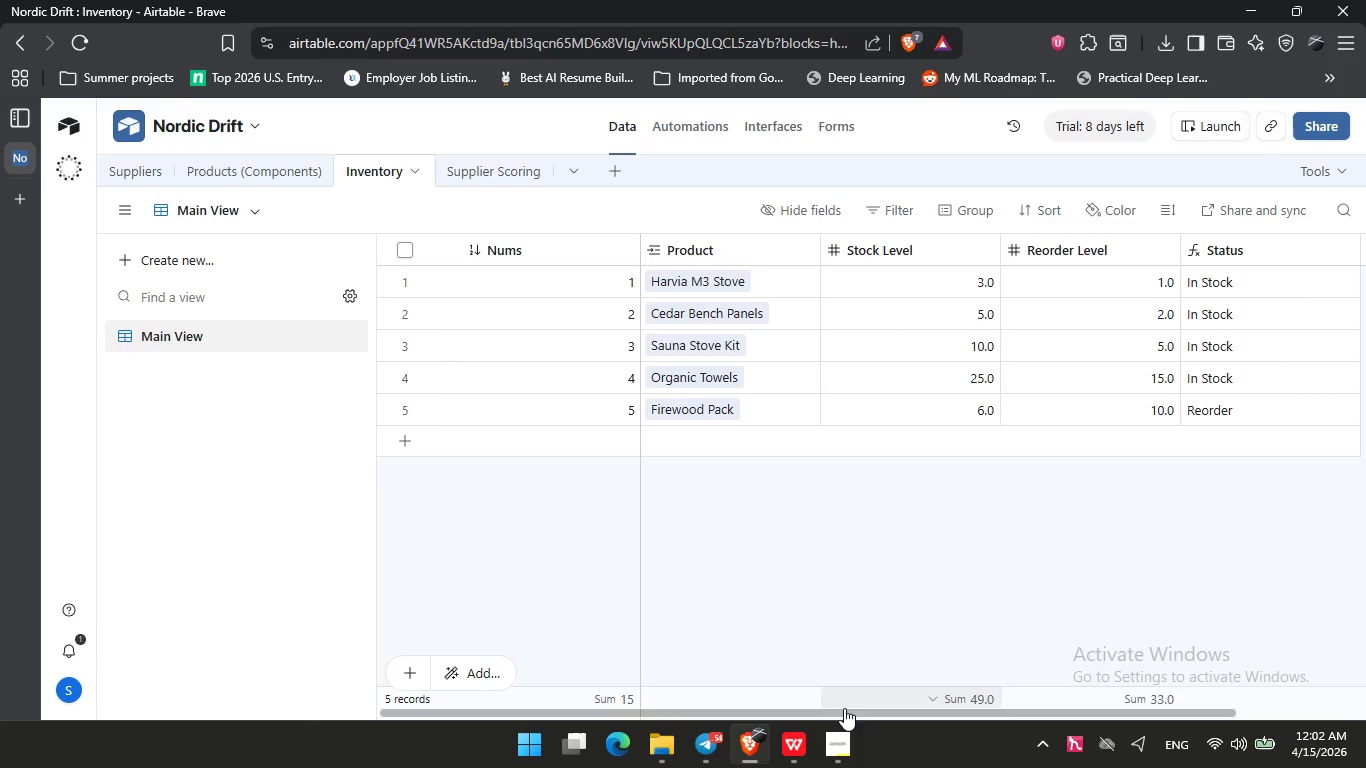 
left_click([797, 758])
 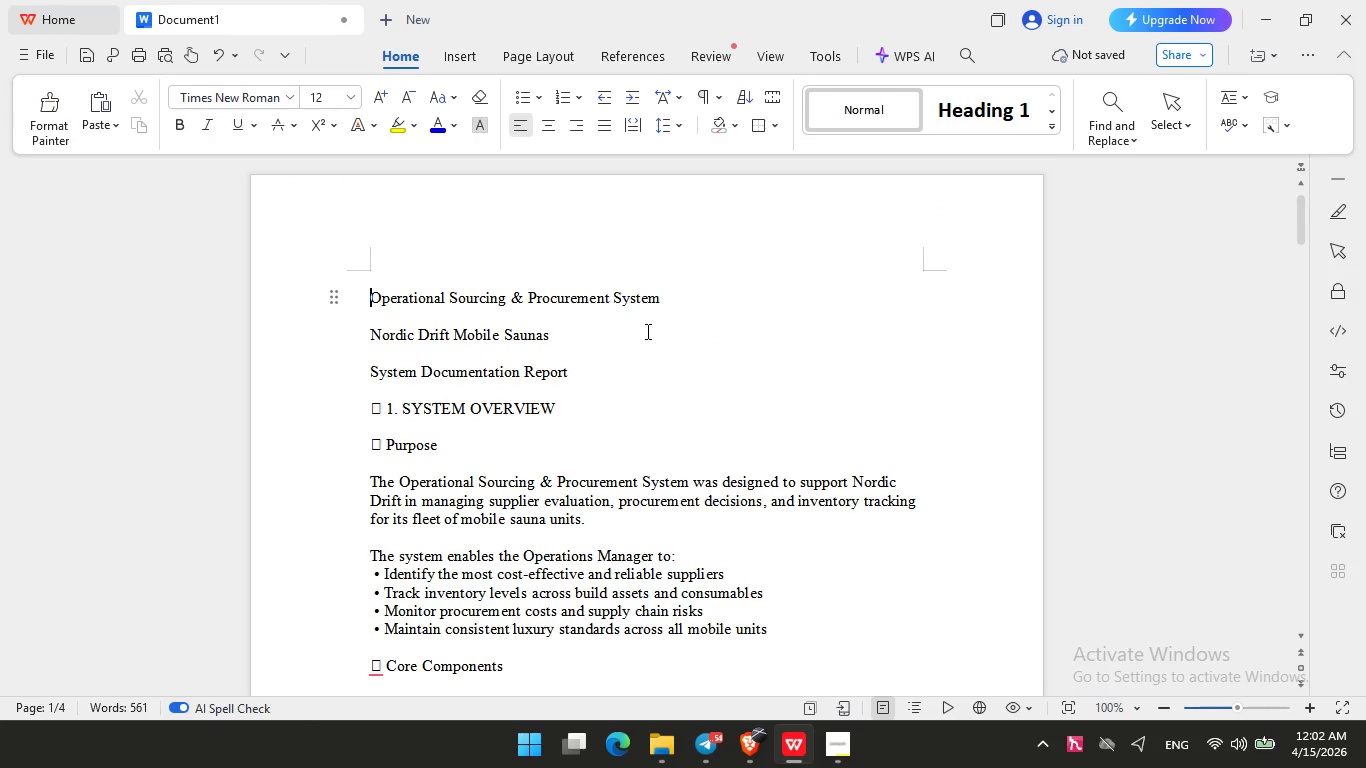 
left_click_drag(start_coordinate=[570, 376], to_coordinate=[305, 253])
 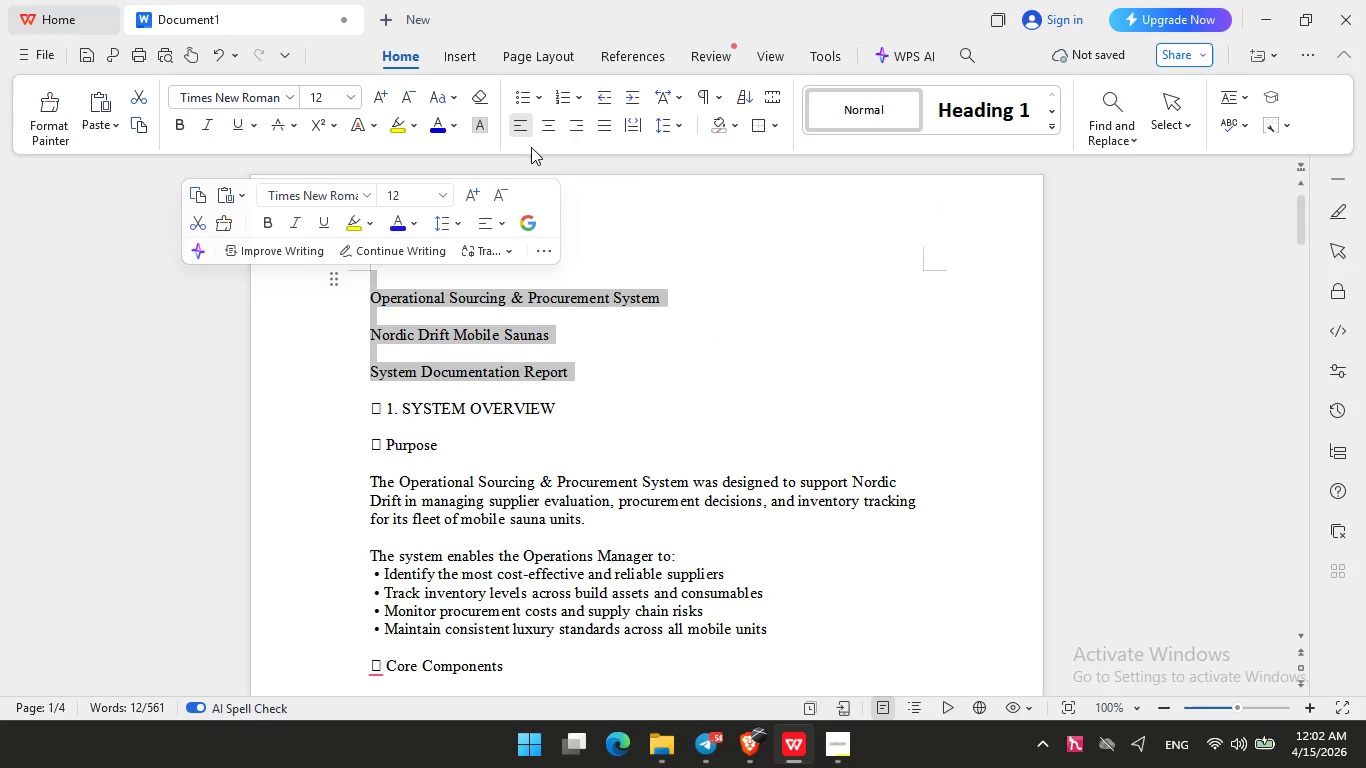 
left_click([553, 125])
 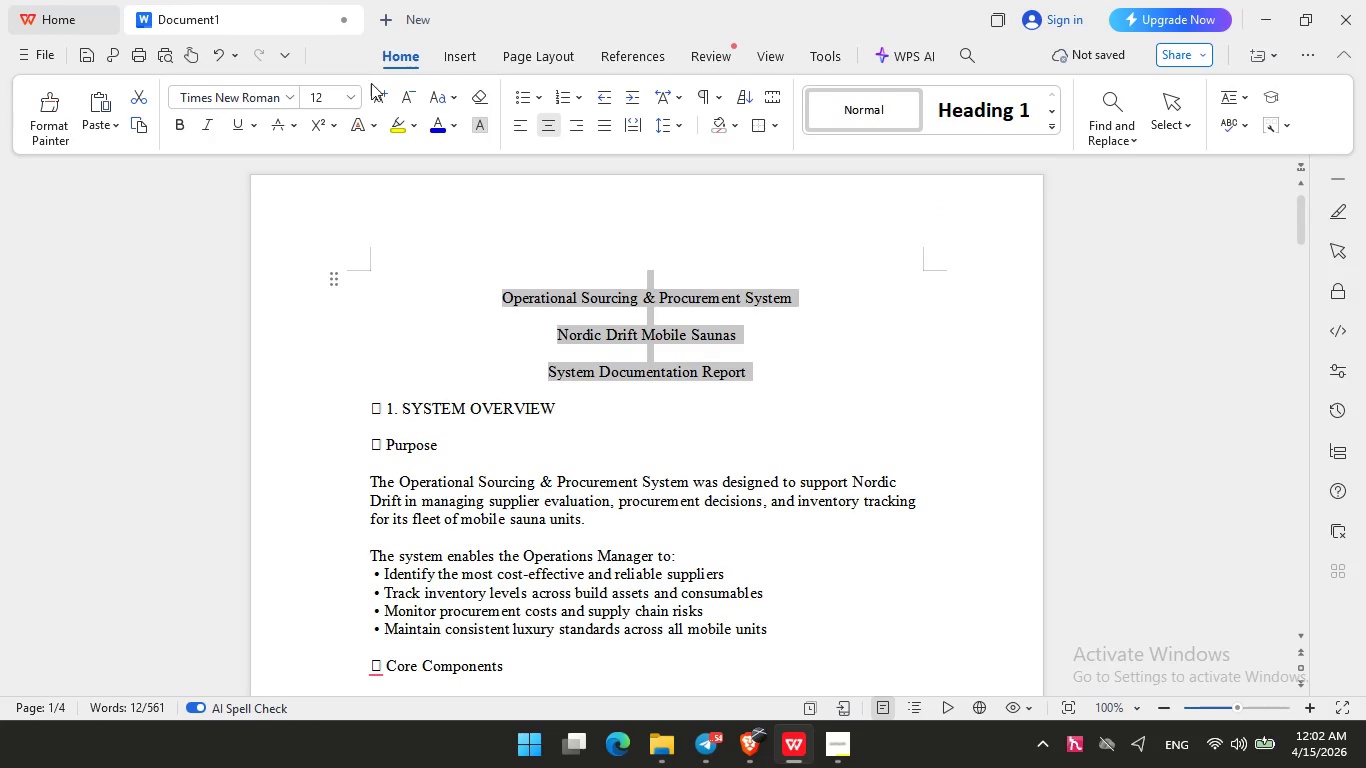 
double_click([379, 100])
 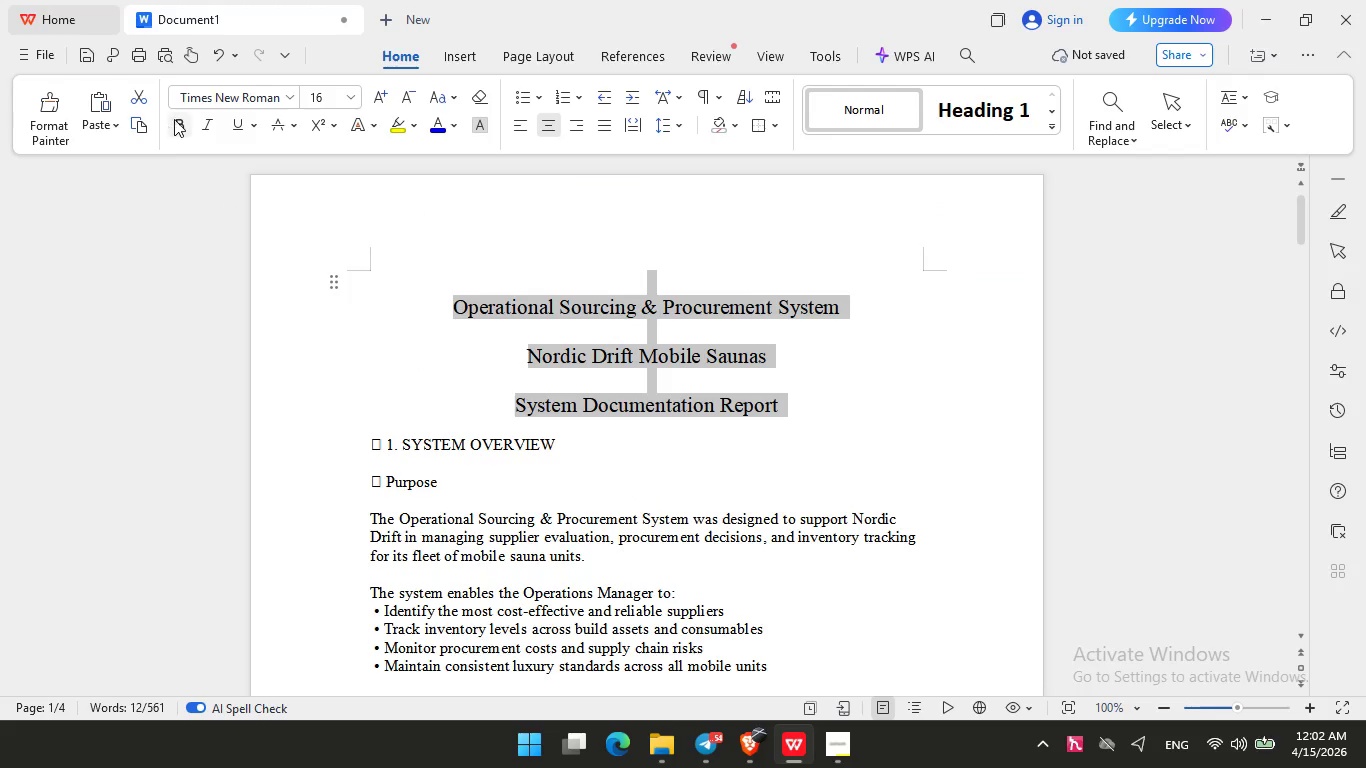 
left_click([181, 119])
 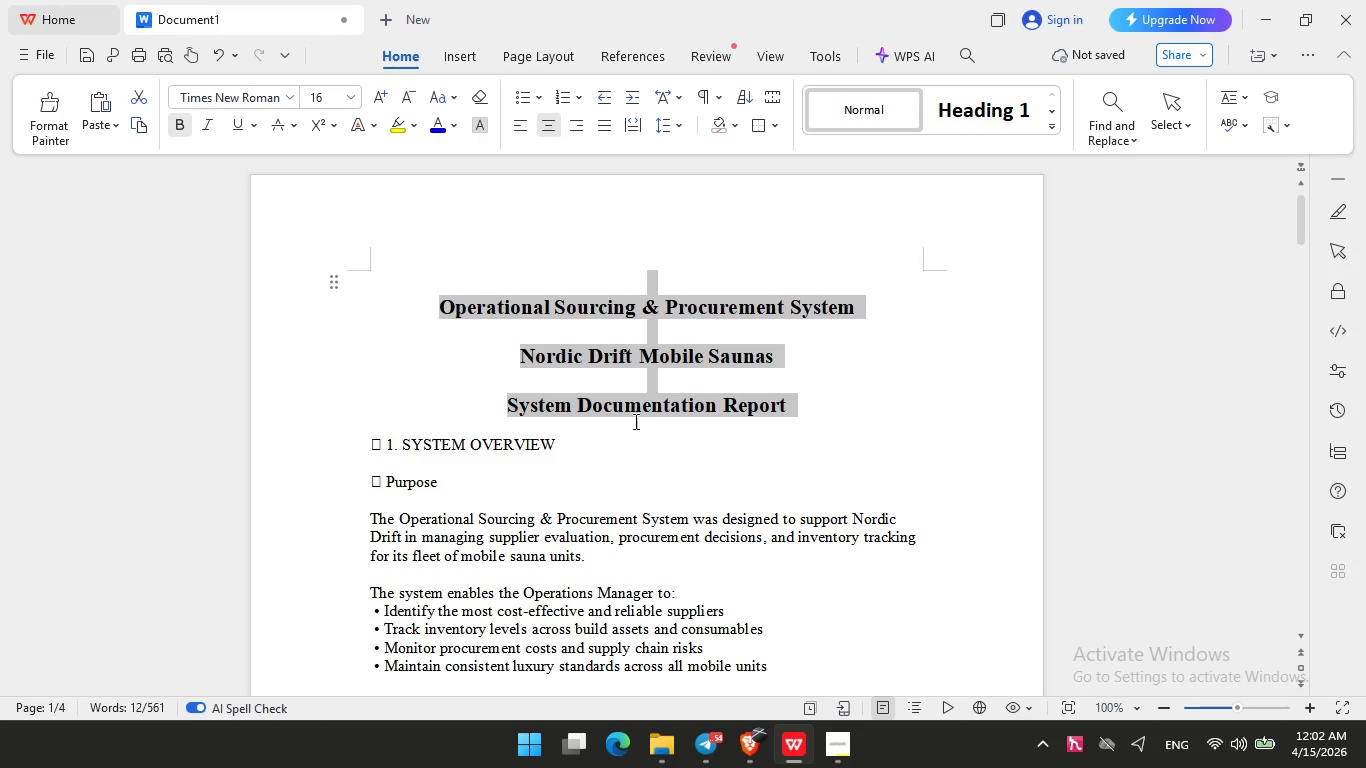 
left_click([635, 415])
 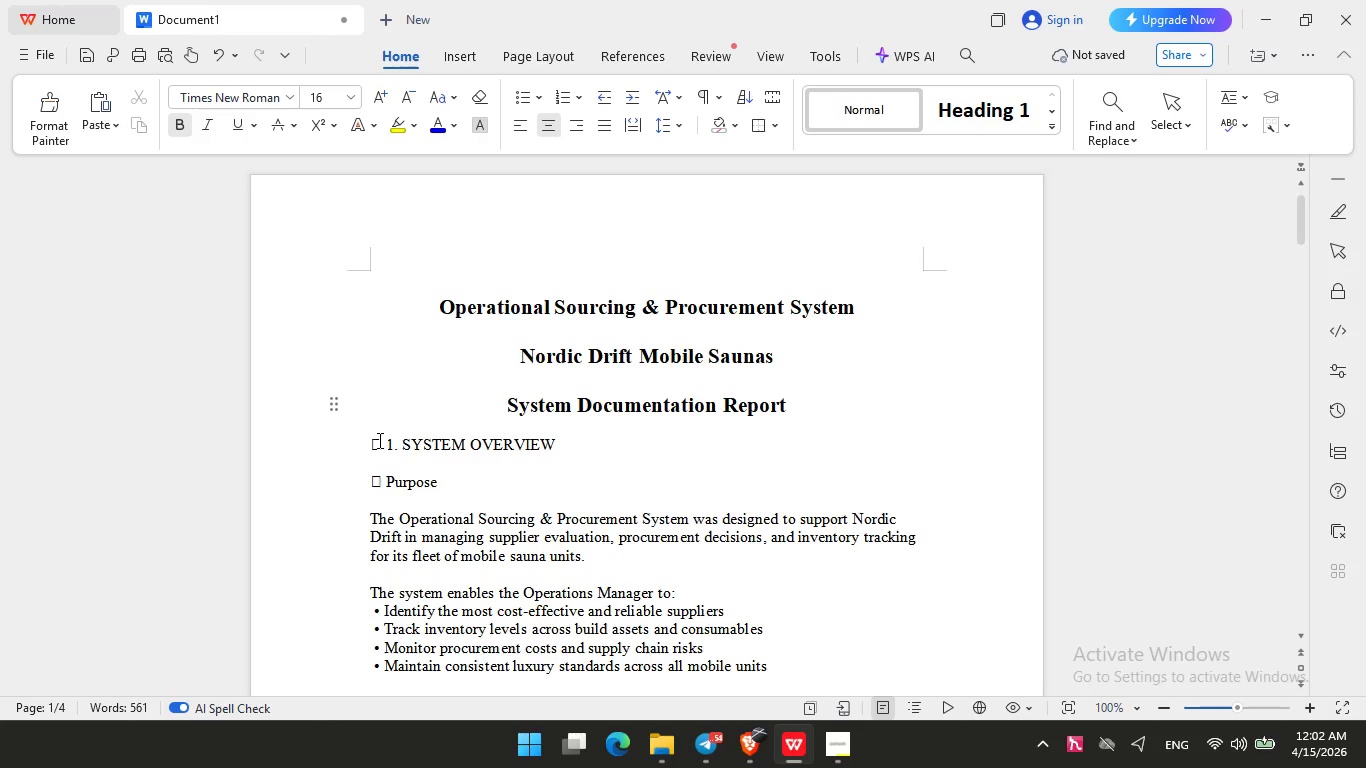 
left_click([380, 449])
 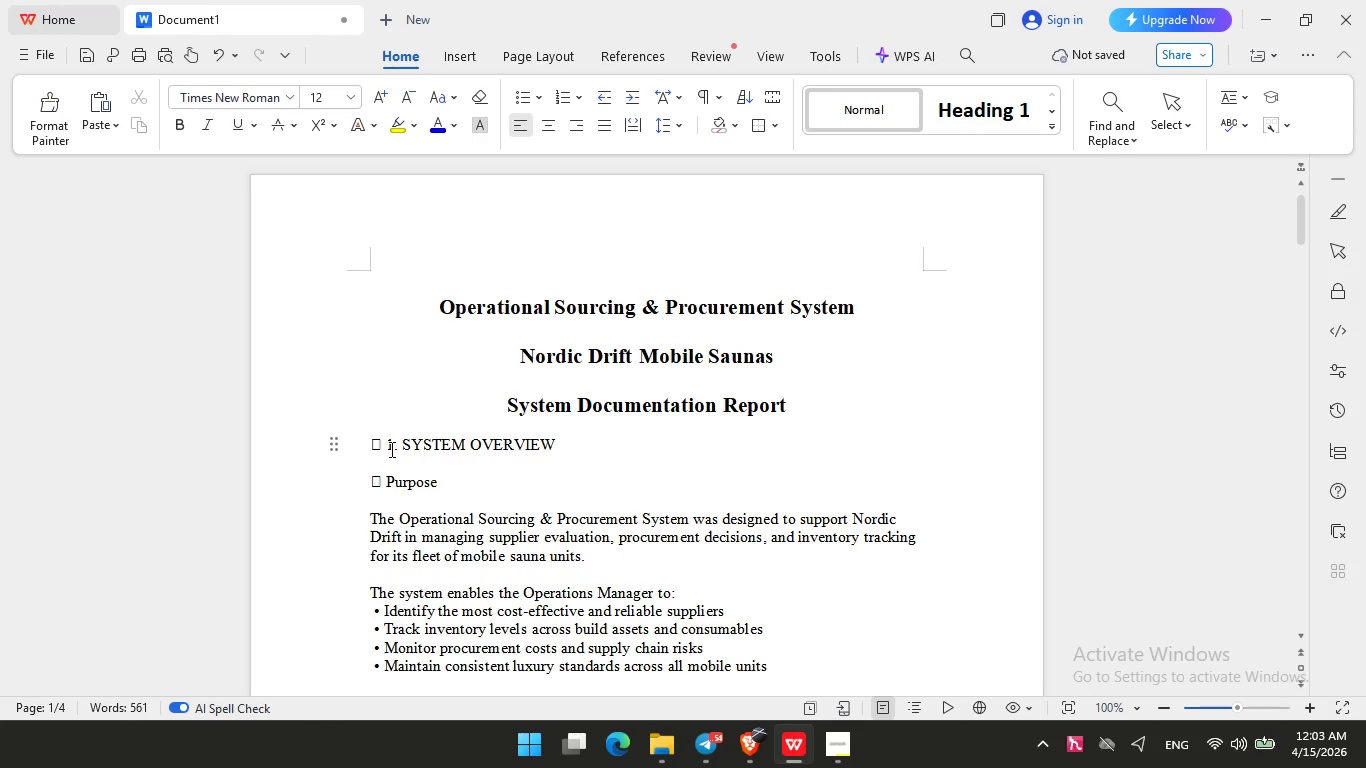 
key(ArrowRight)
 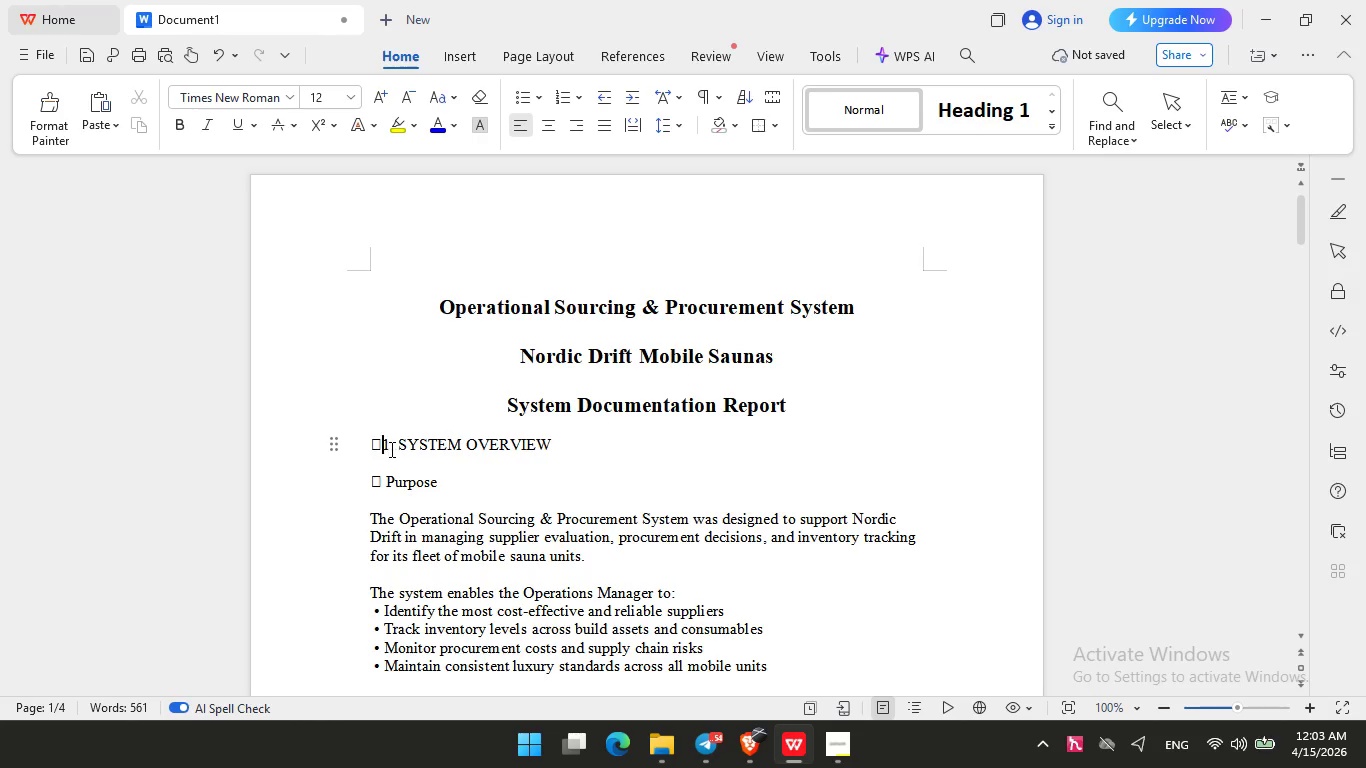 
key(Backspace)
 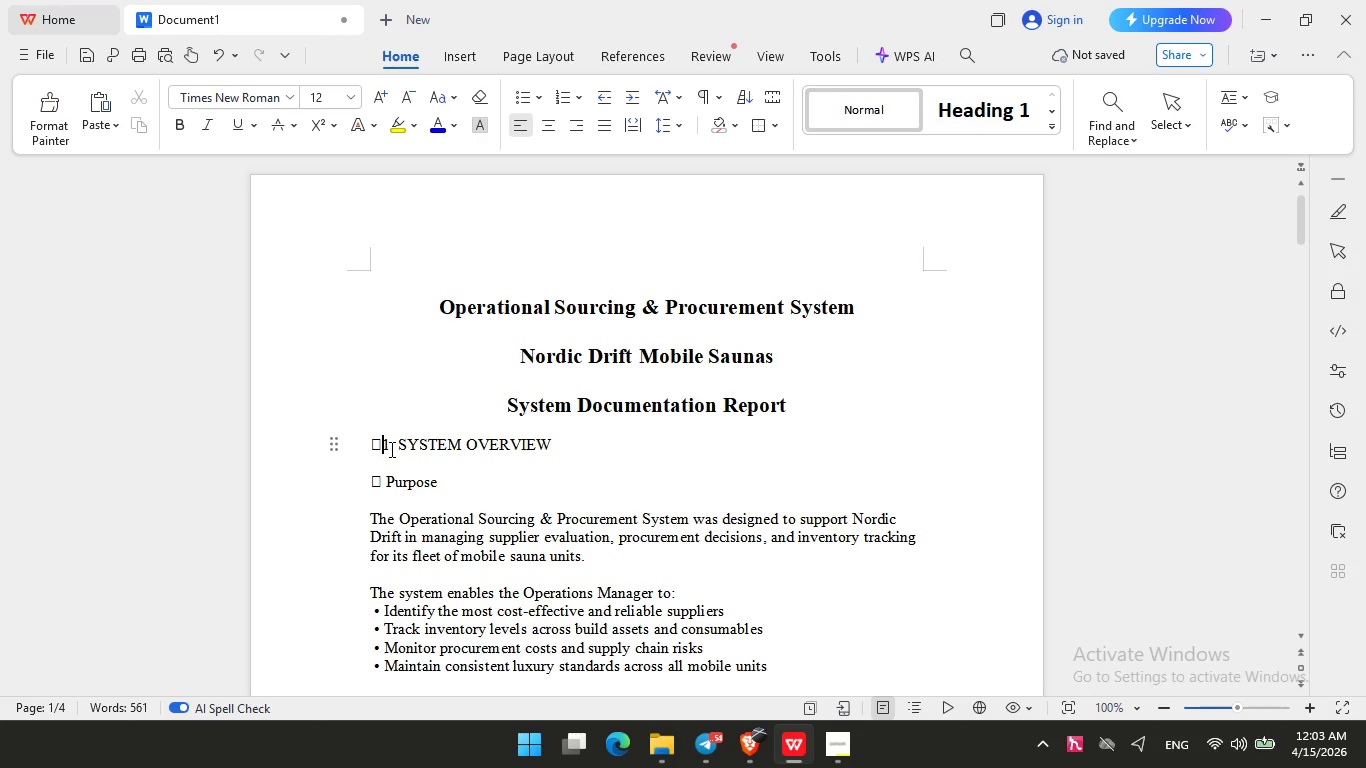 
key(Backspace)
 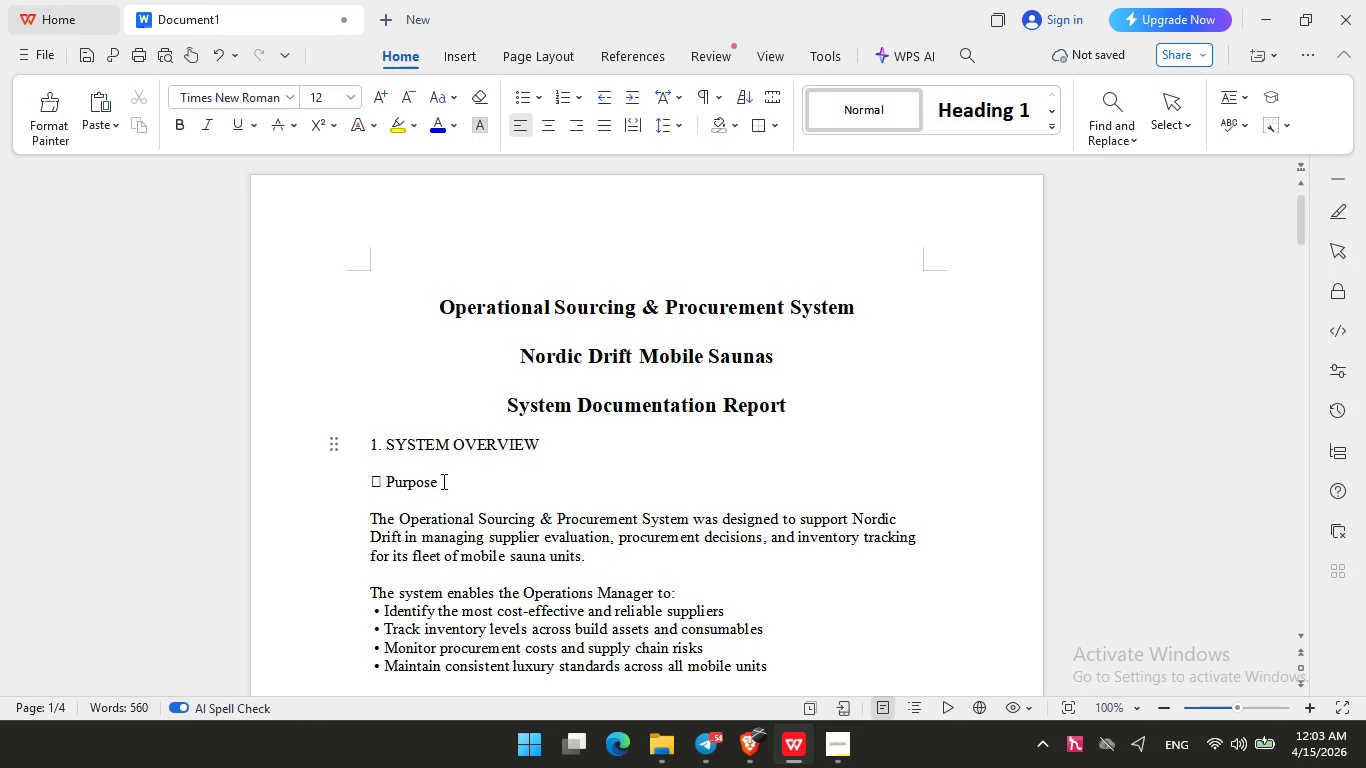 
left_click([384, 488])
 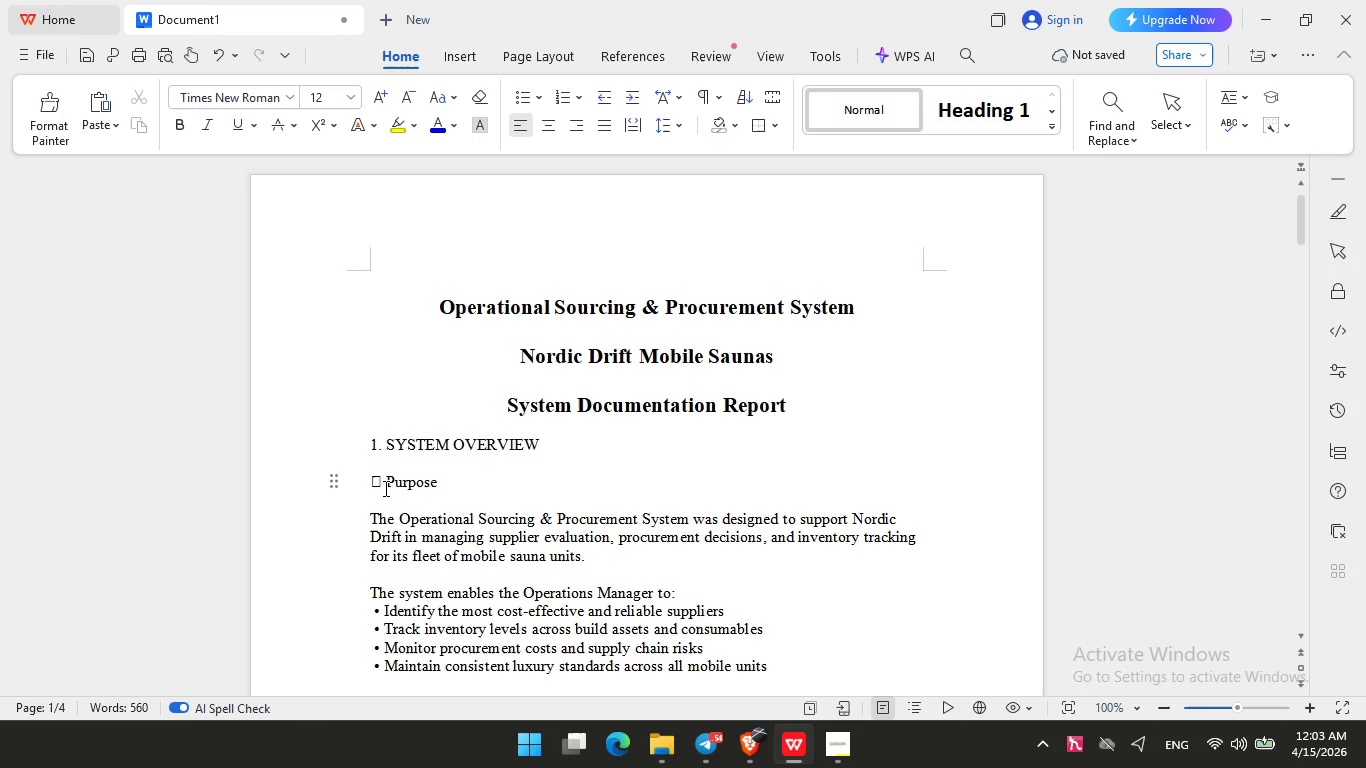 
key(Backspace)
 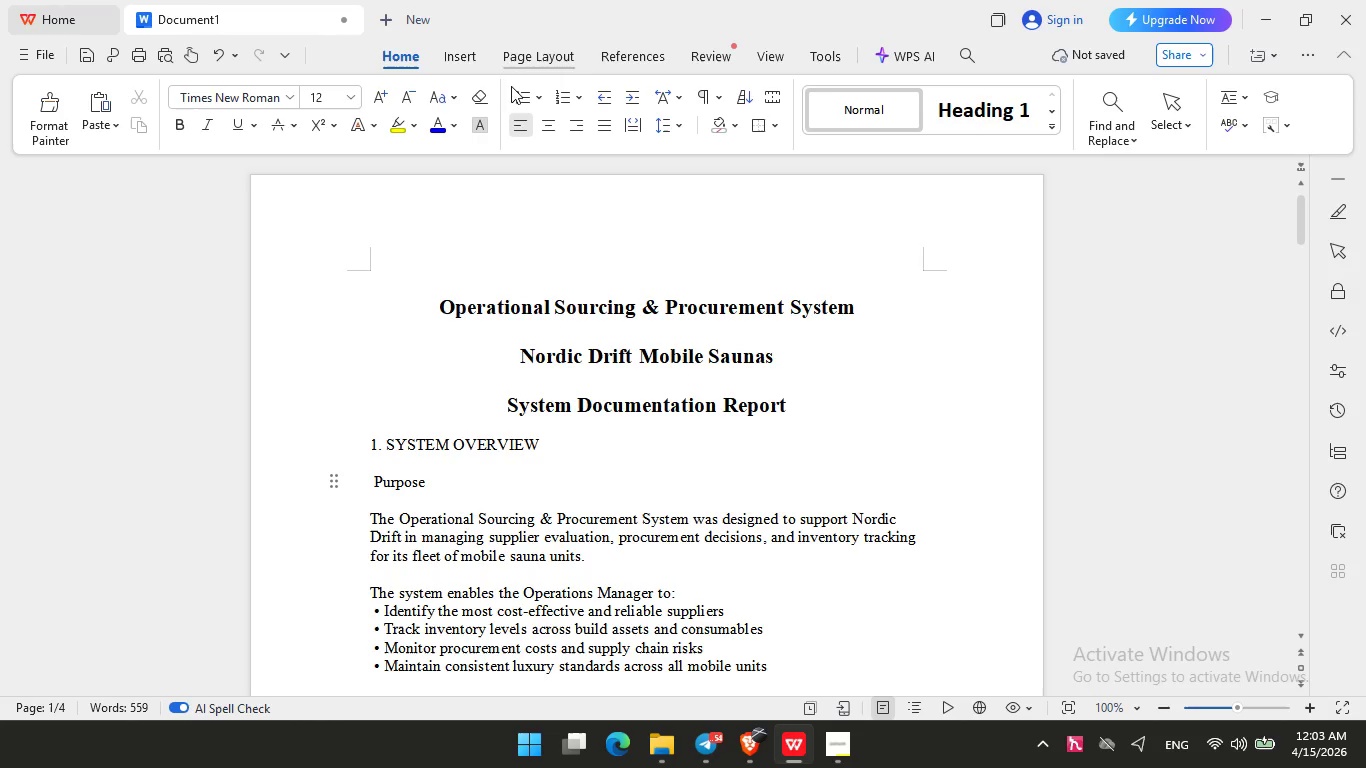 
left_click([521, 97])
 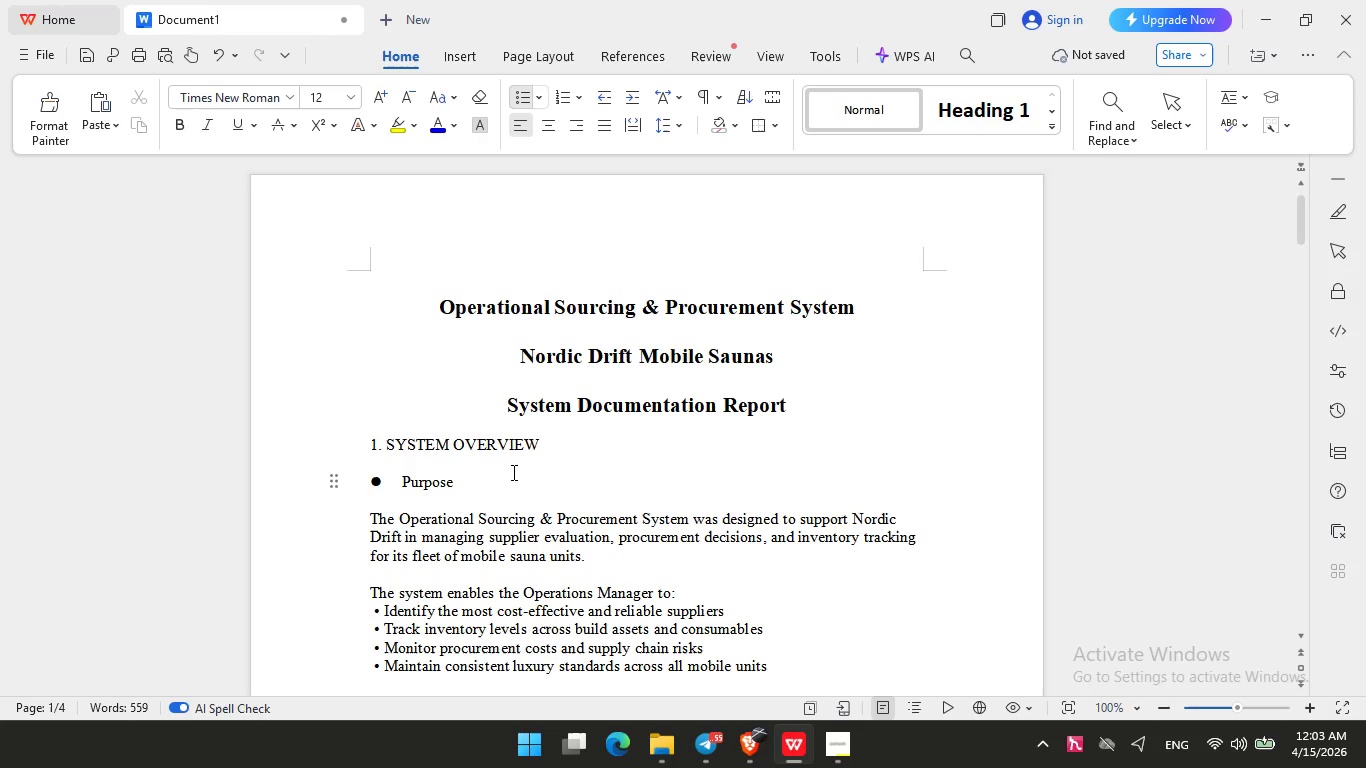 
scroll: coordinate [520, 467], scroll_direction: down, amount: 4.0
 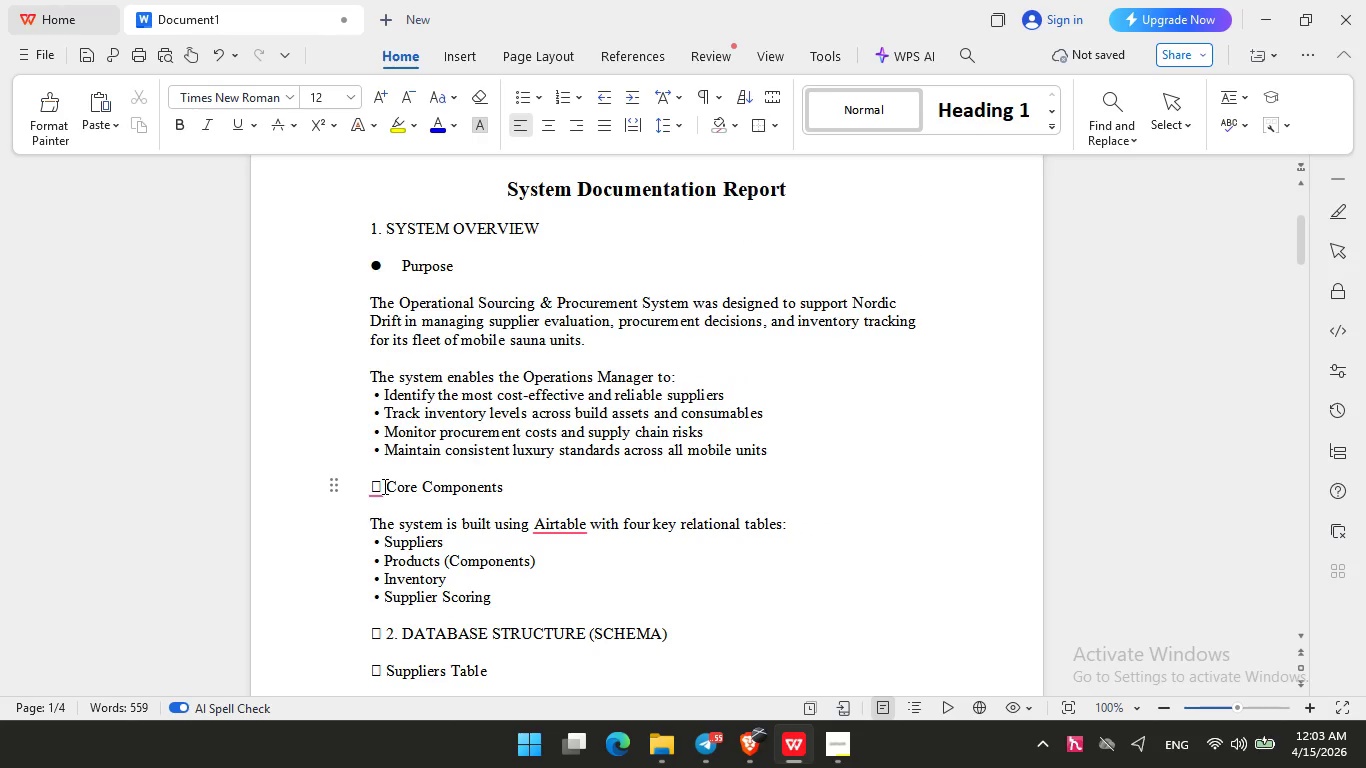 
key(Backspace)
 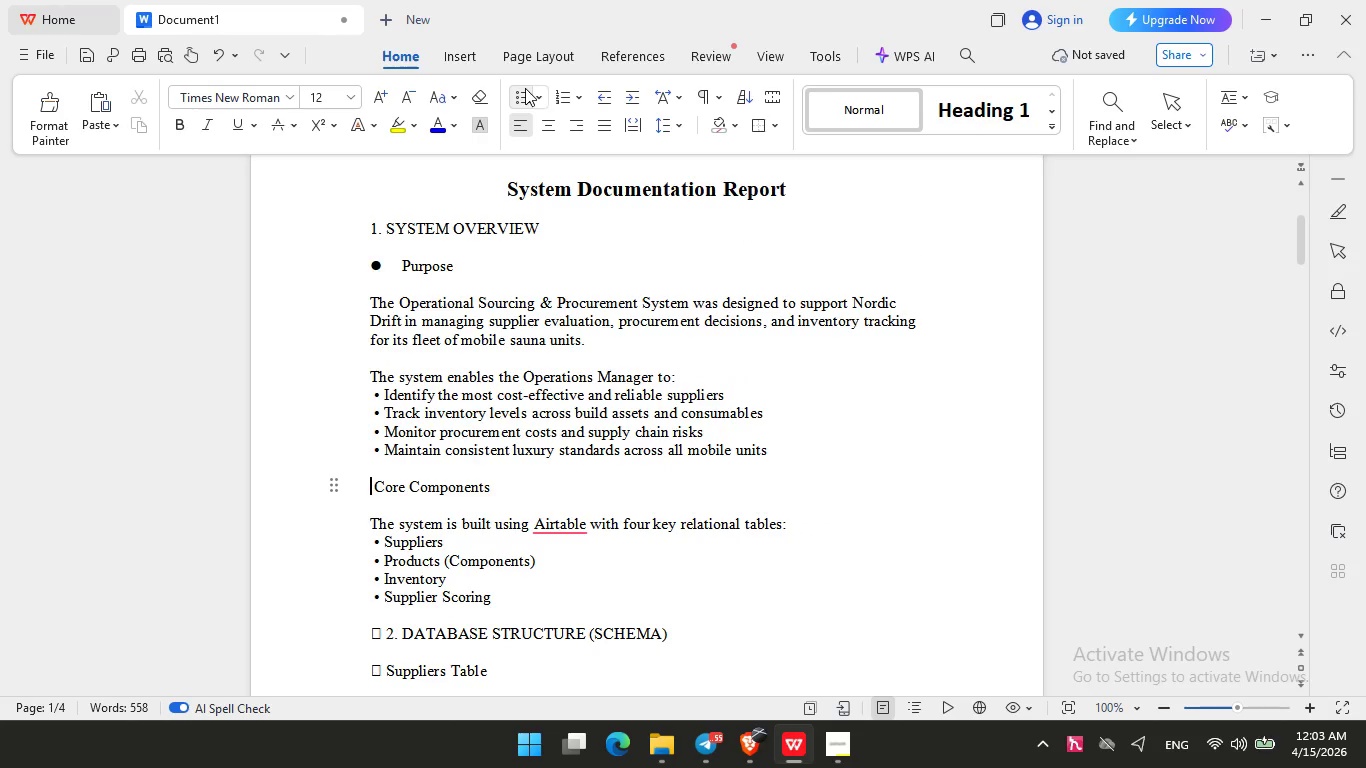 
left_click([524, 90])
 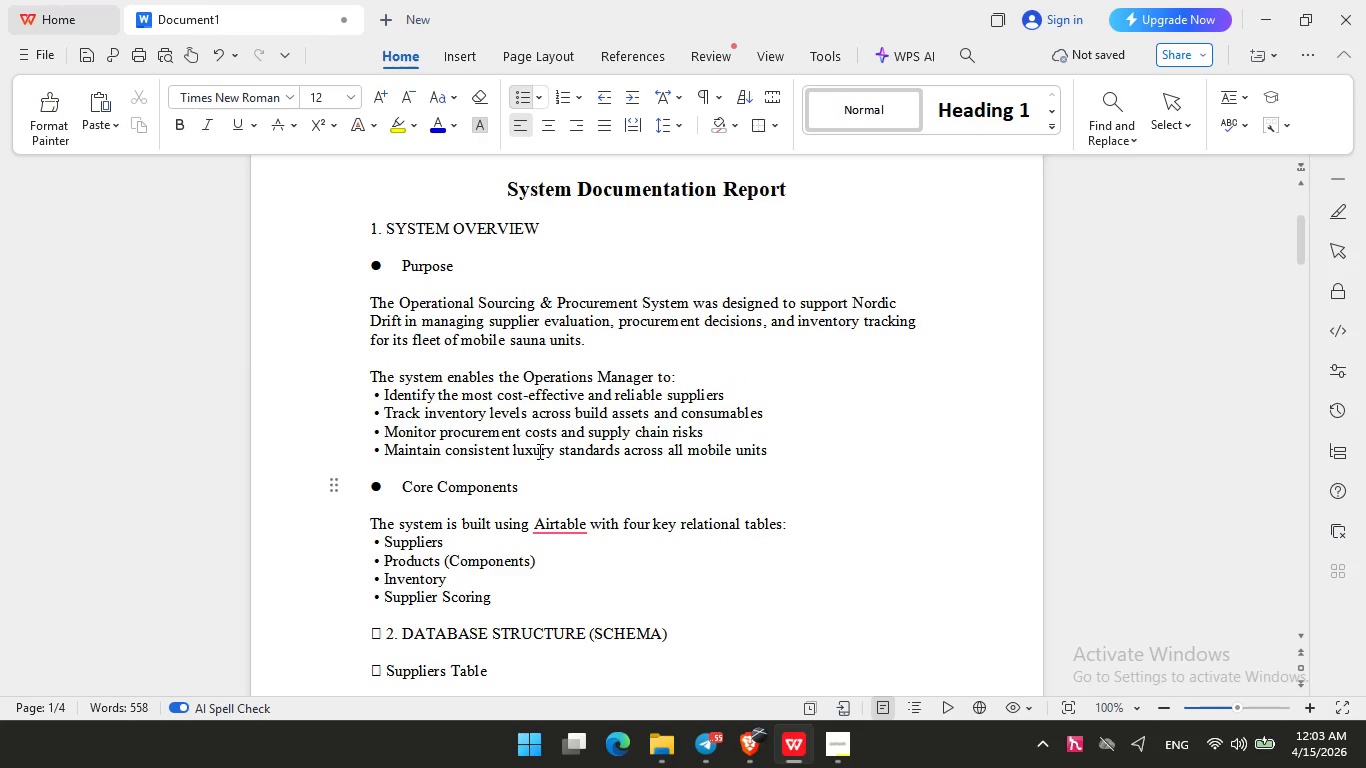 
scroll: coordinate [538, 451], scroll_direction: down, amount: 2.0
 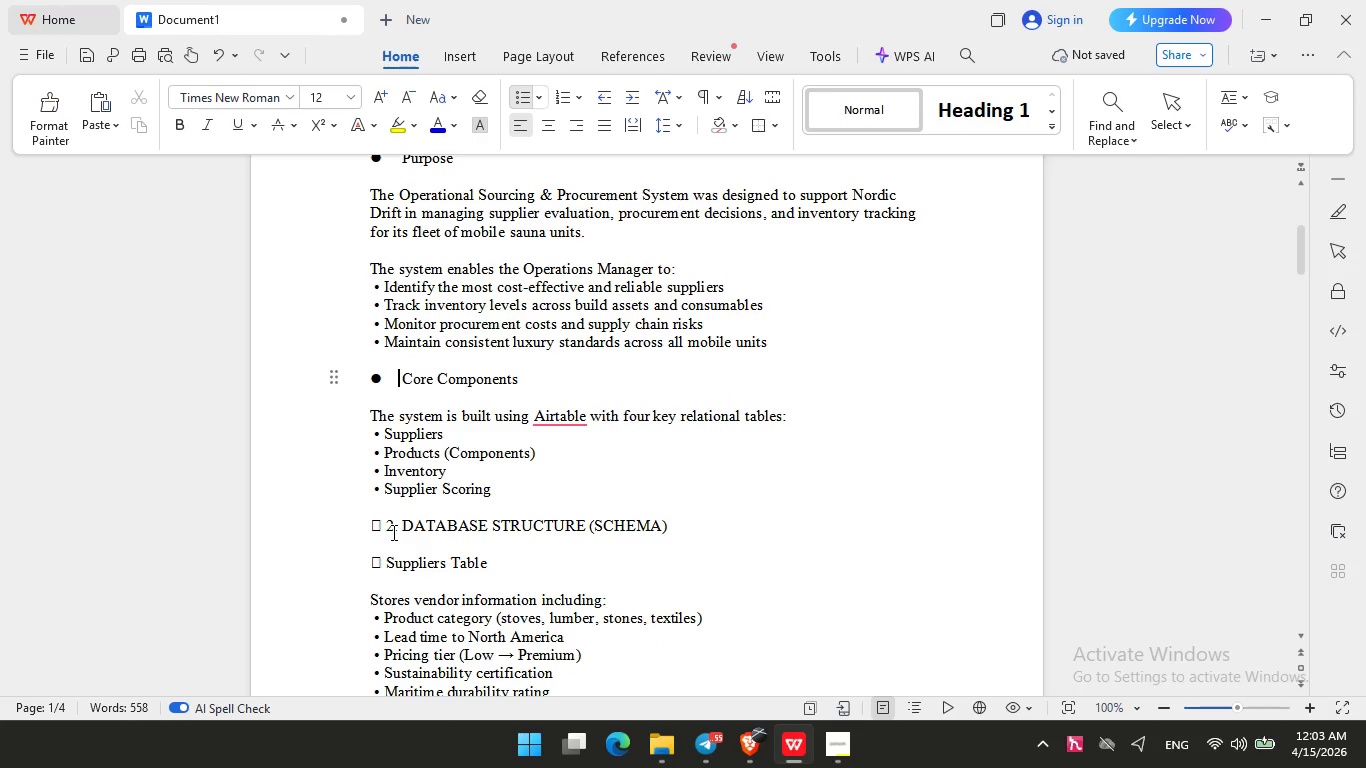 
left_click([382, 530])
 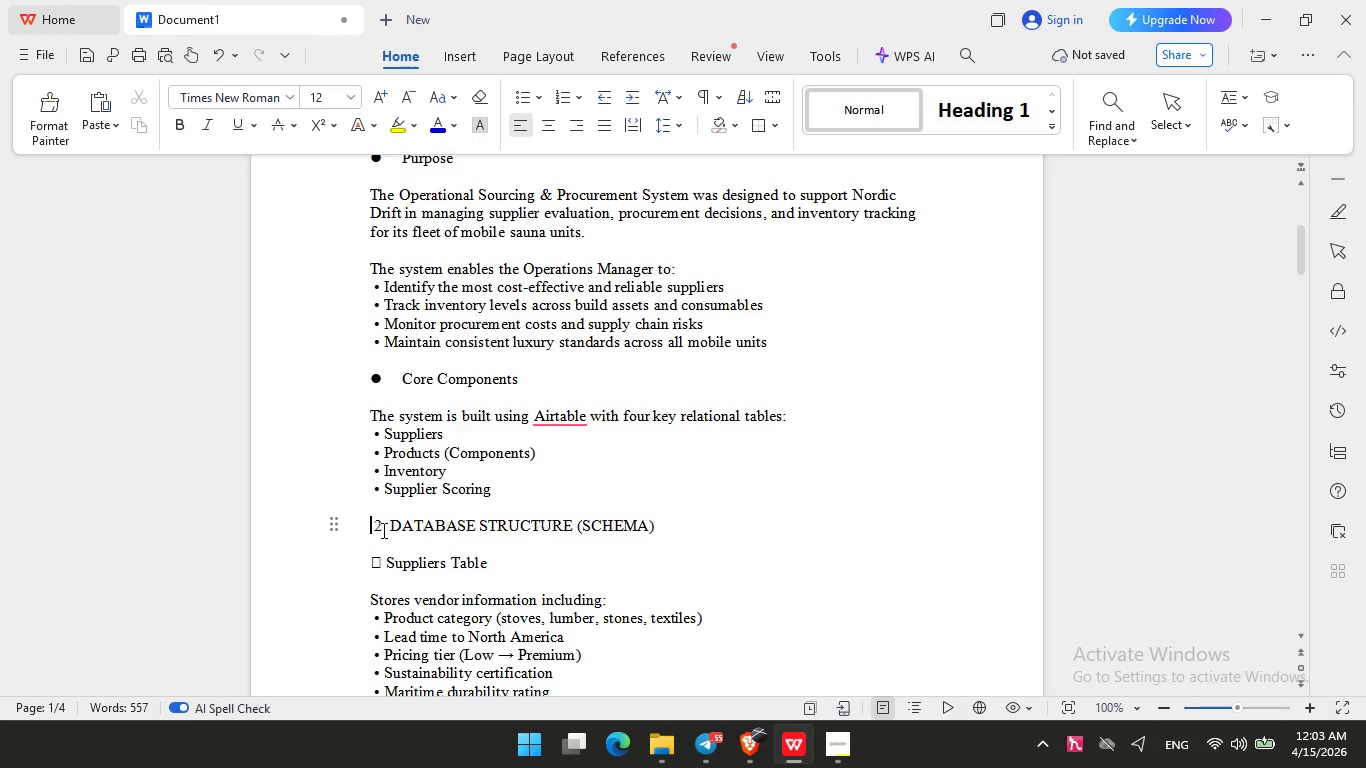 
key(Backspace)
 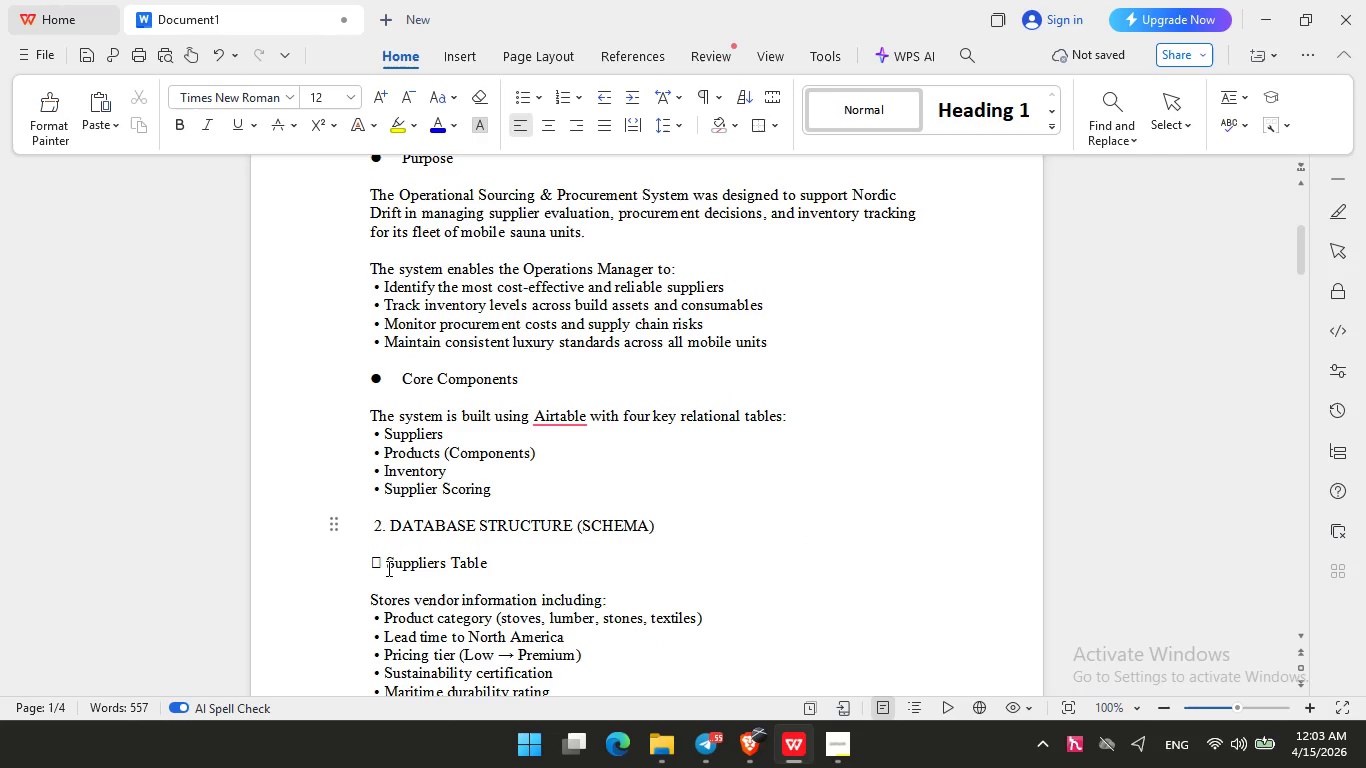 
left_click([384, 566])
 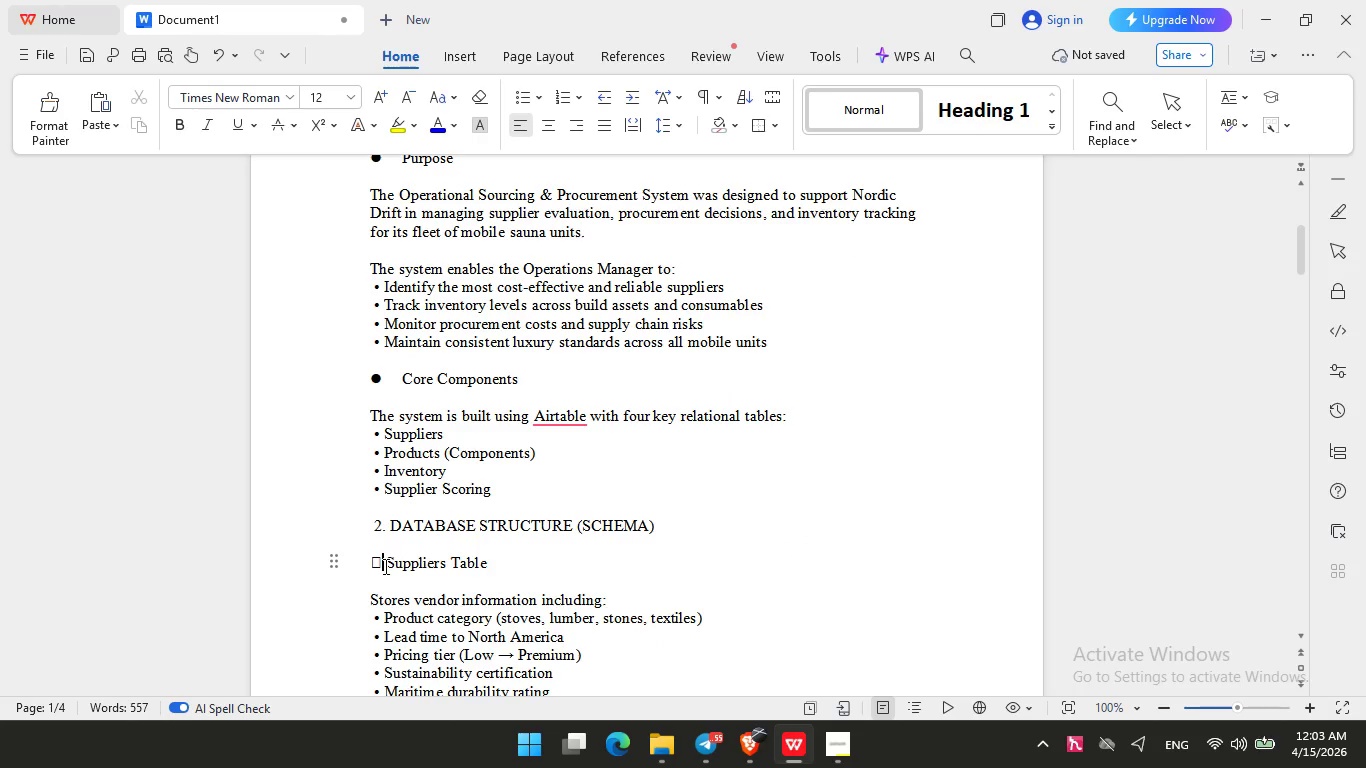 
key(Backspace)
 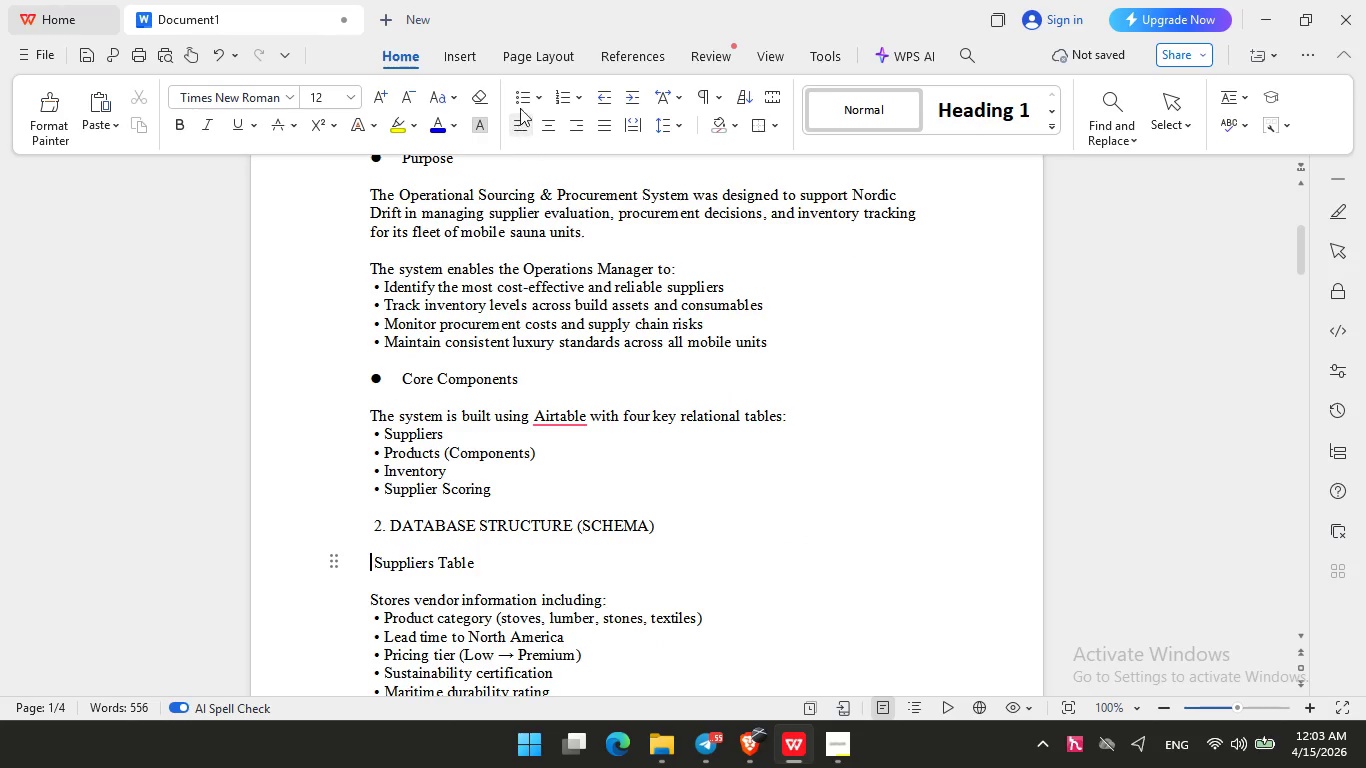 
left_click([520, 99])
 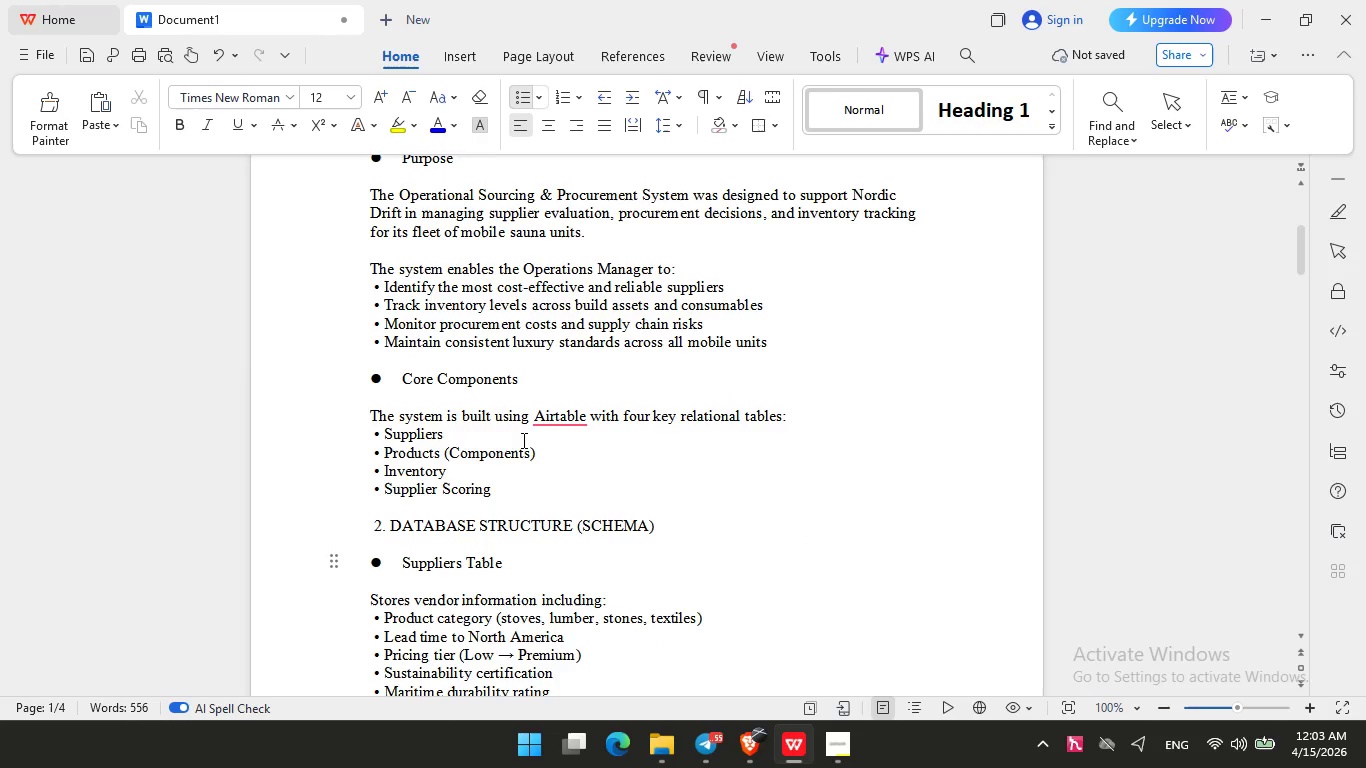 
scroll: coordinate [525, 444], scroll_direction: down, amount: 5.0
 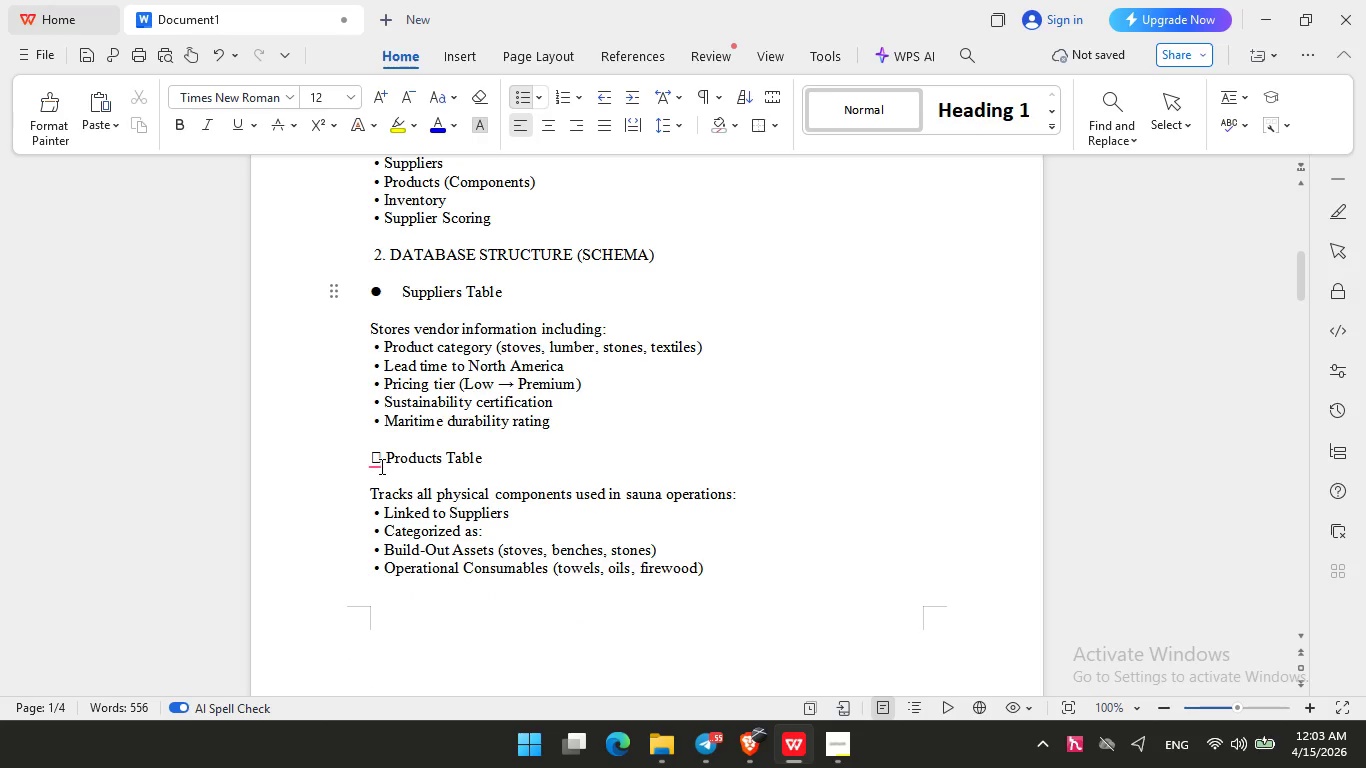 
left_click([385, 462])
 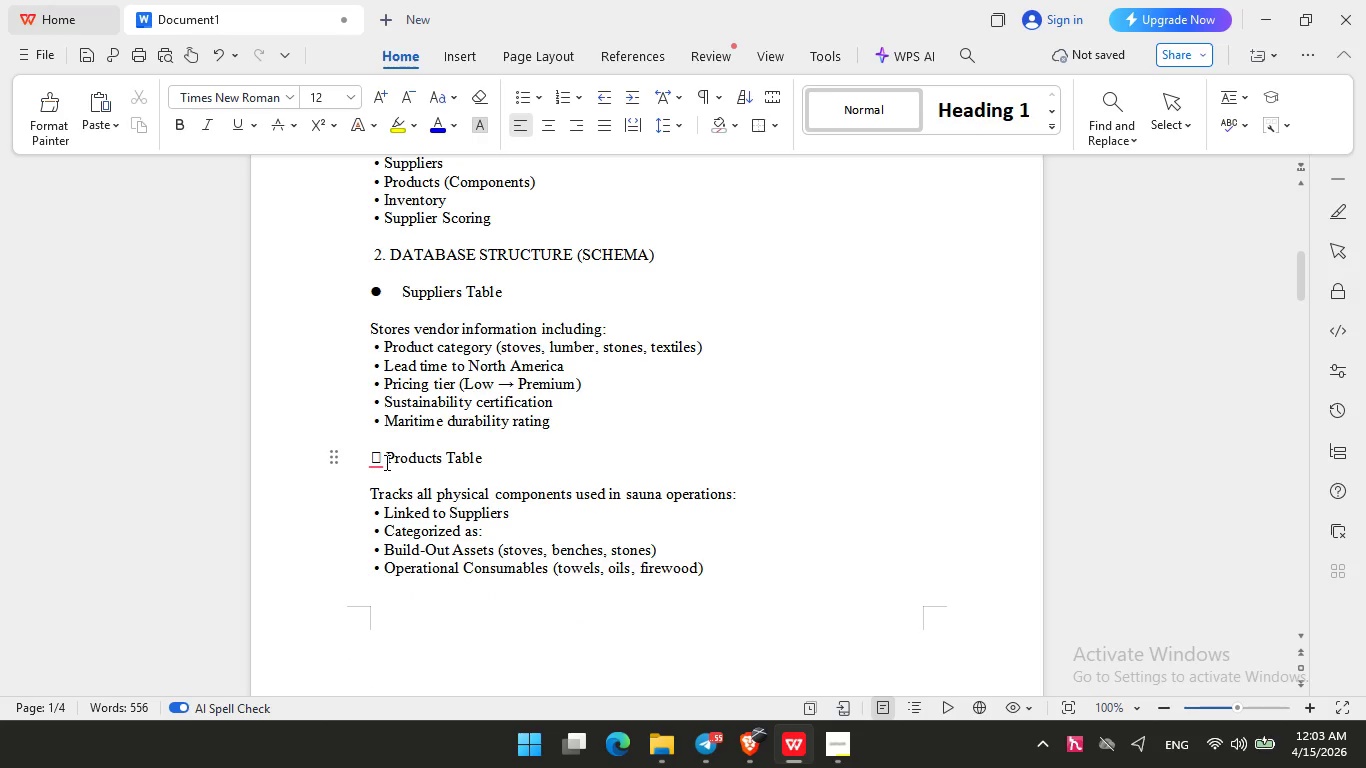 
key(Backspace)
 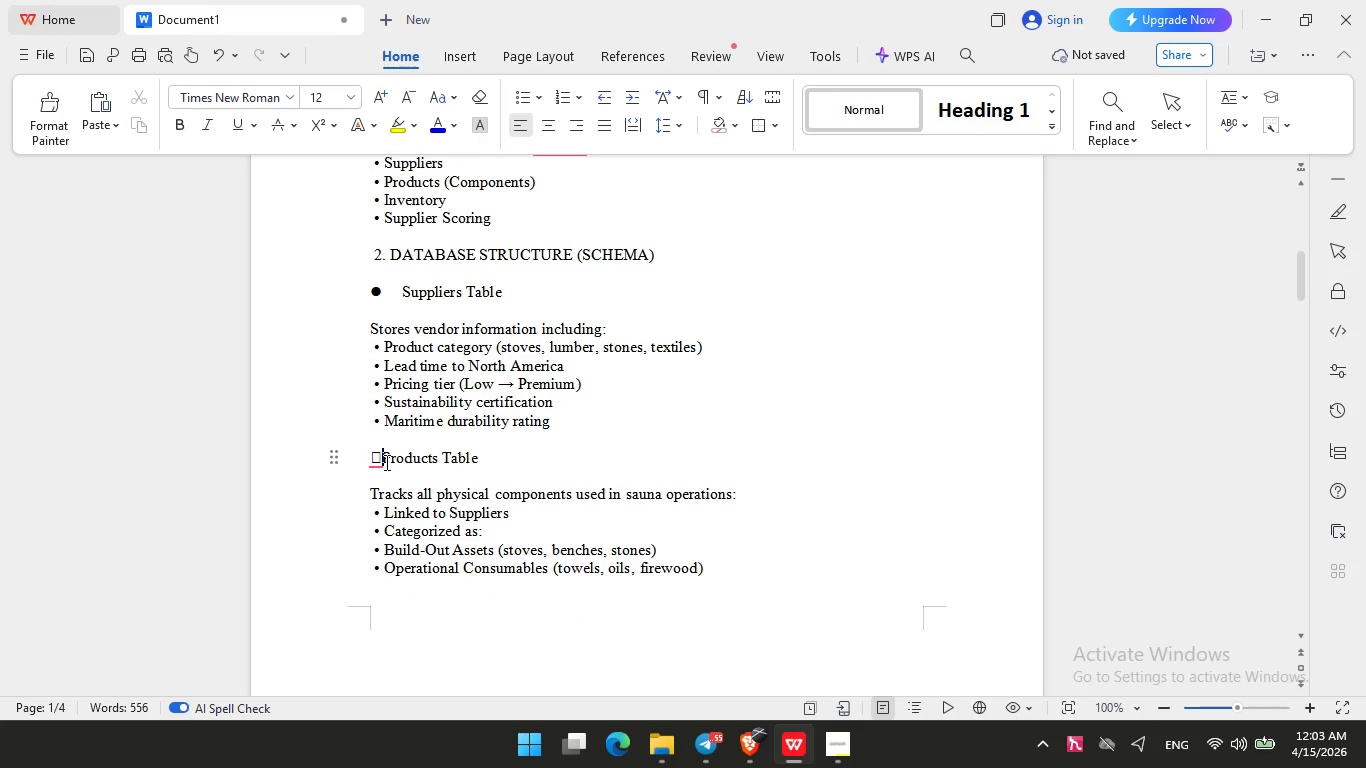 
key(Backspace)
 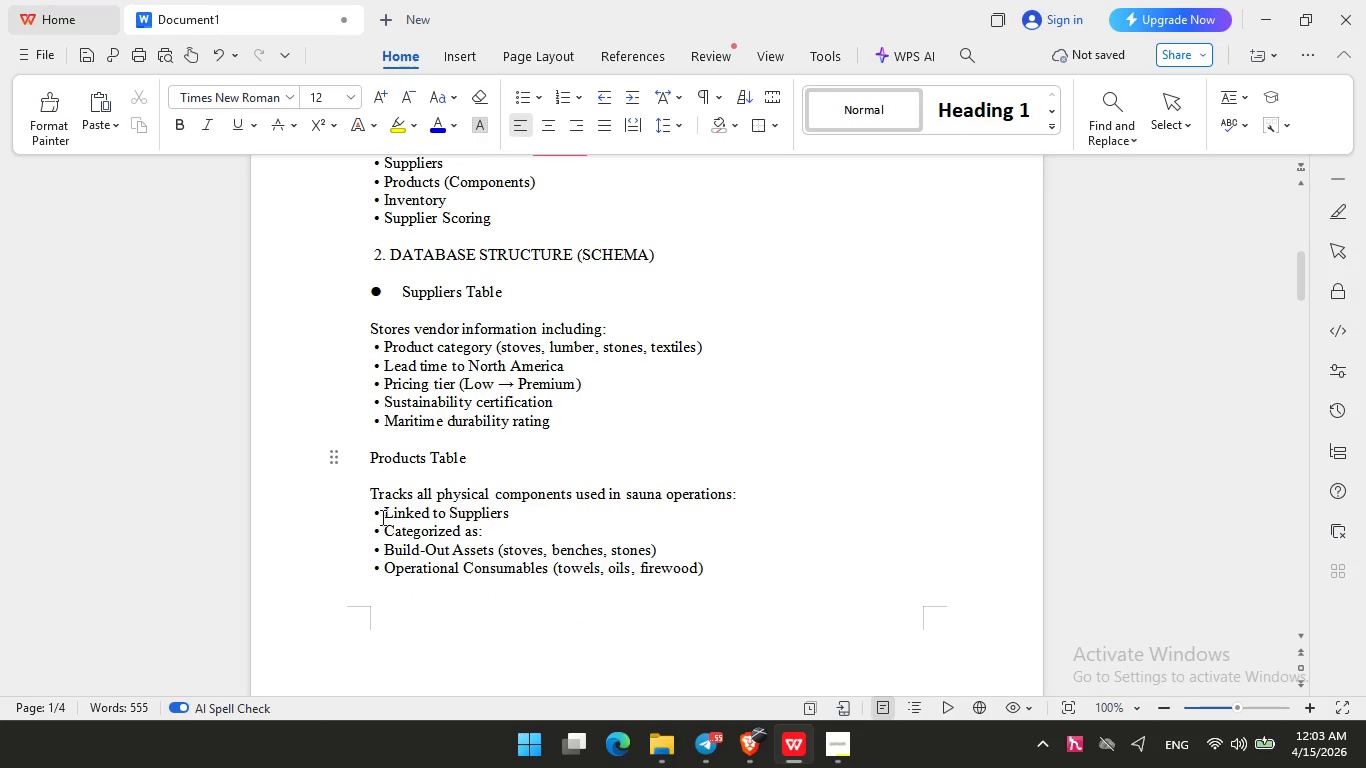 
scroll: coordinate [387, 507], scroll_direction: down, amount: 9.0
 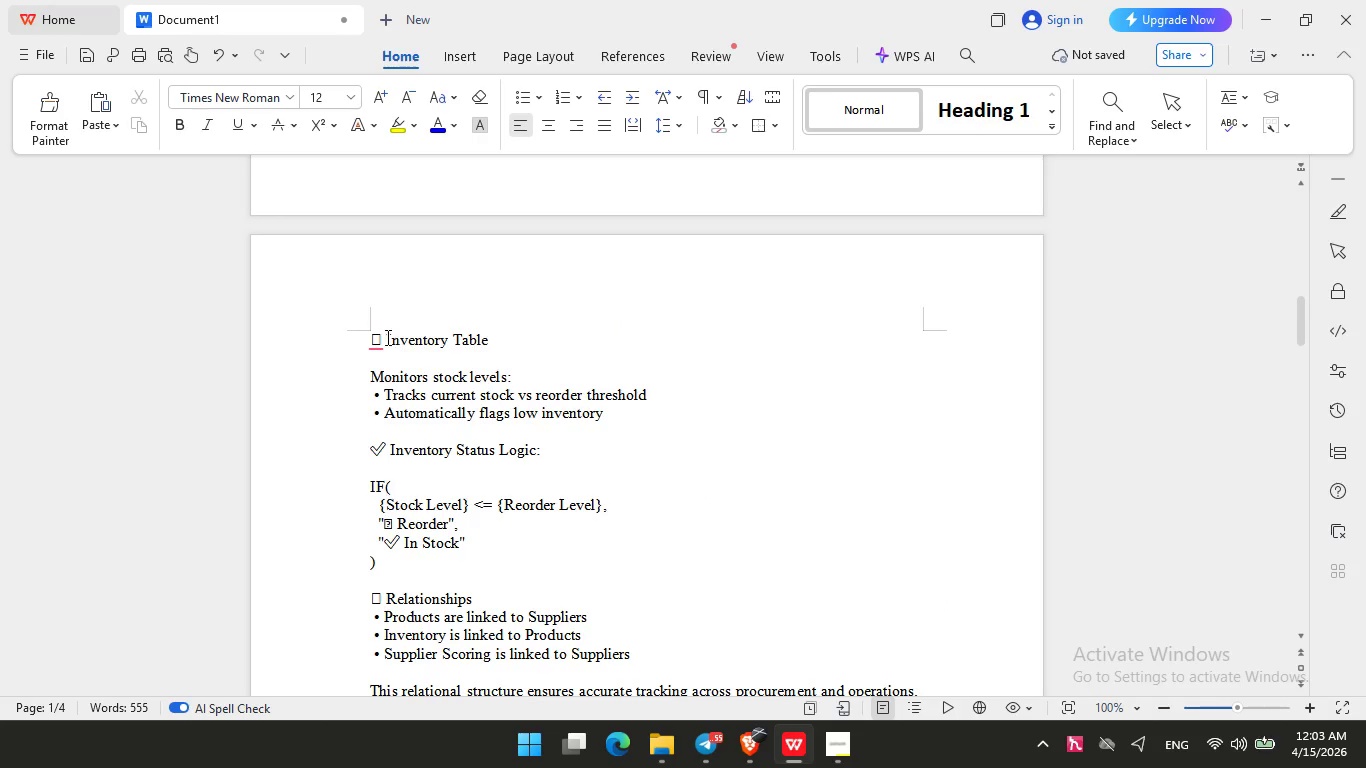 
left_click([382, 337])
 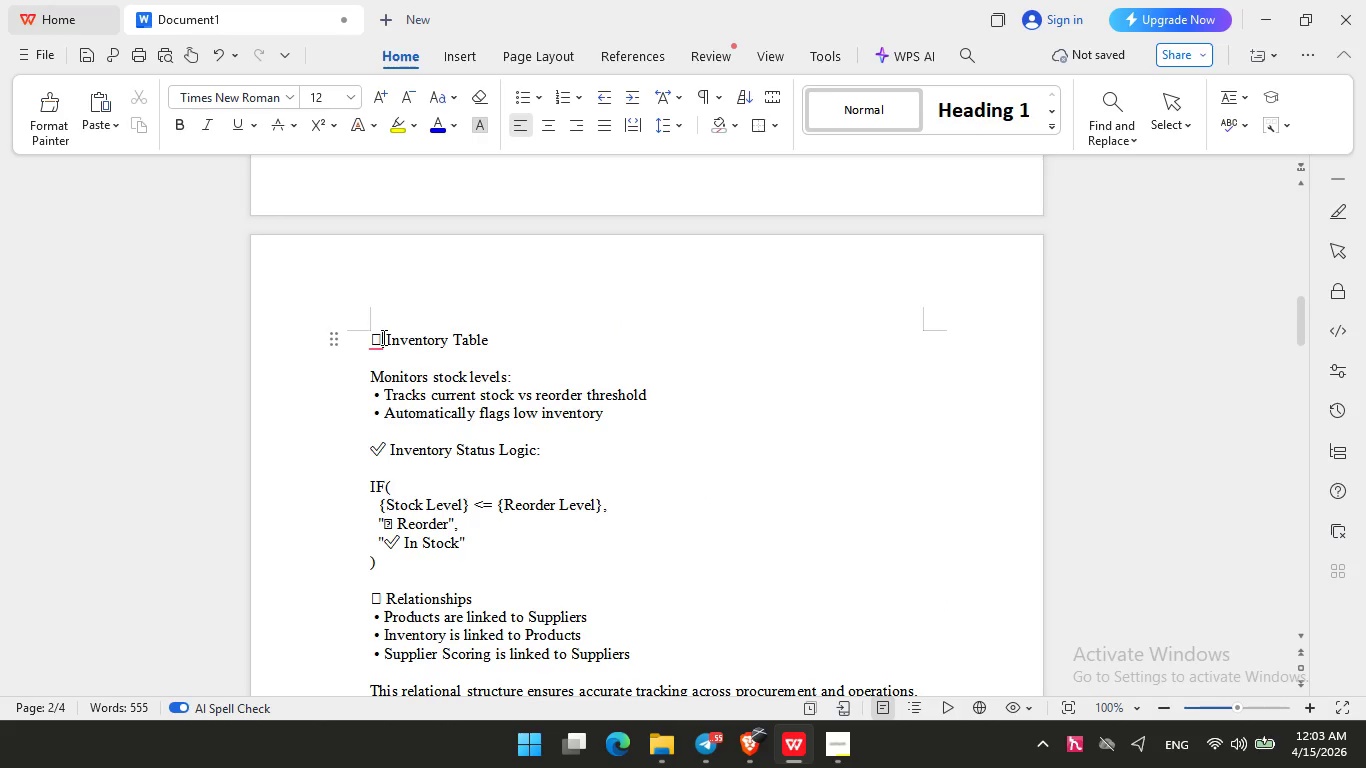 
key(Backspace)
 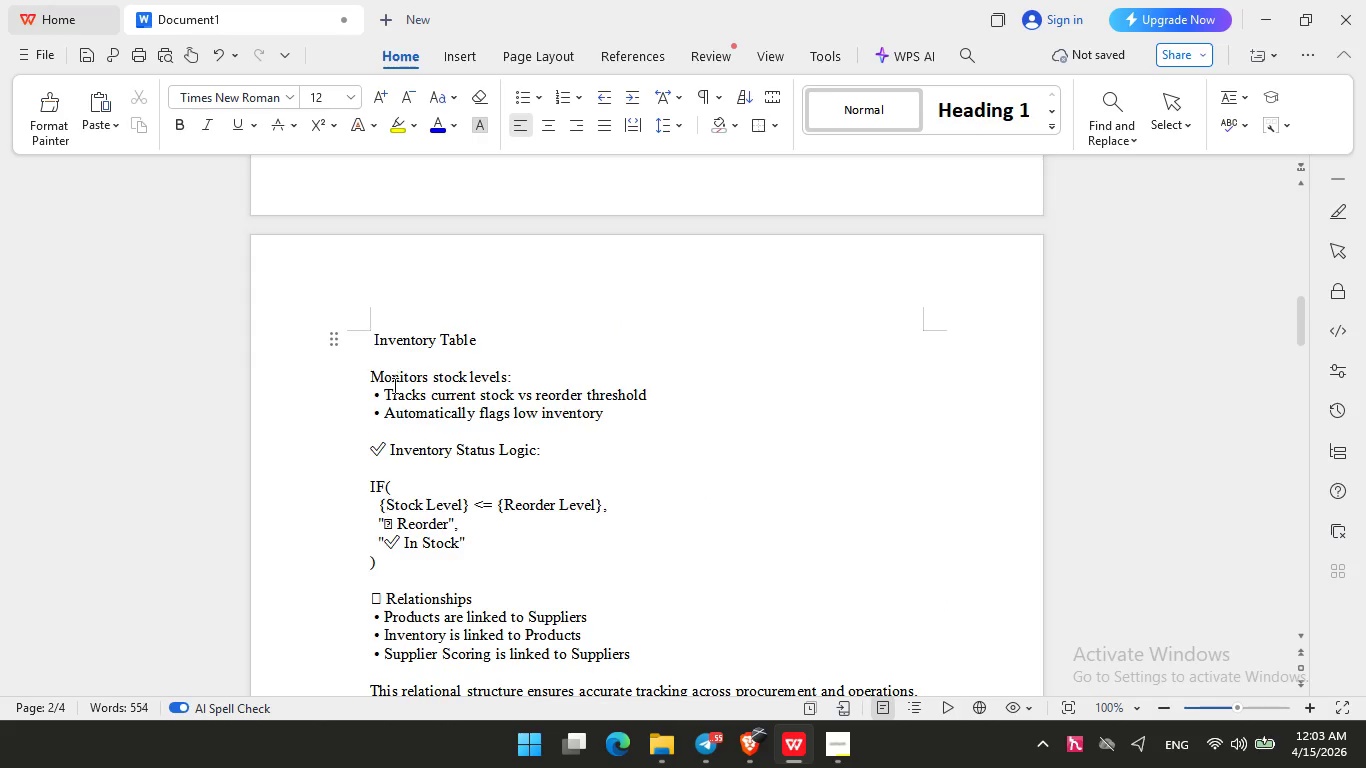 
hold_key(key=Backspace, duration=8.78)
 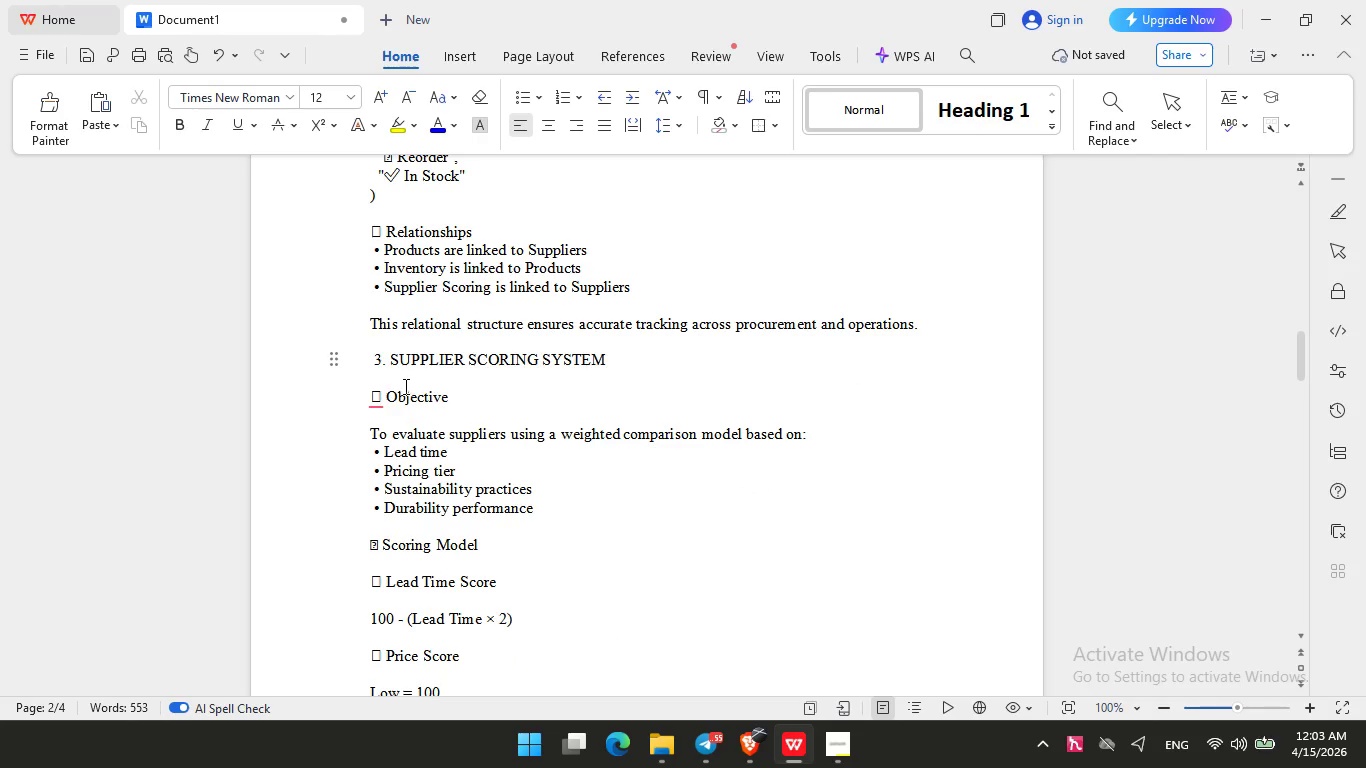 
key(Control+Z)
 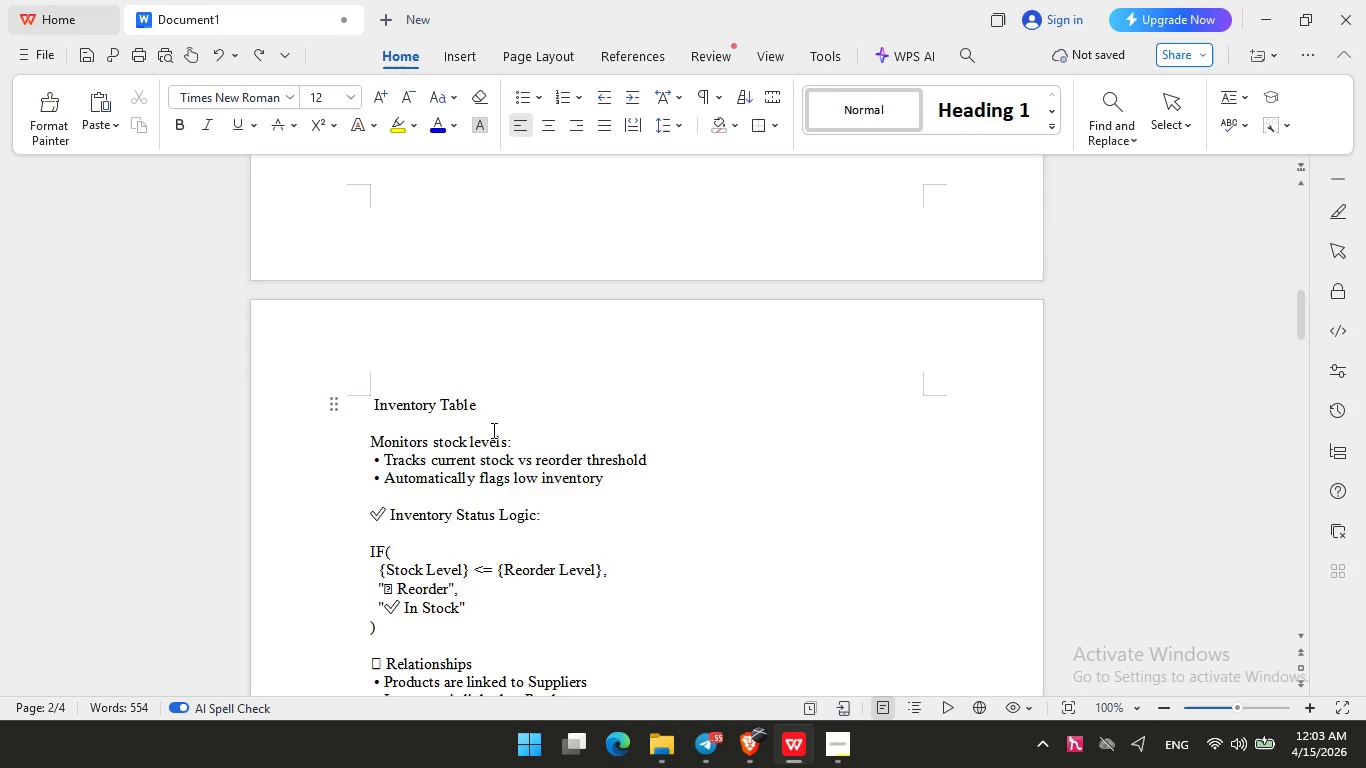 
scroll: coordinate [492, 430], scroll_direction: down, amount: 2.0
 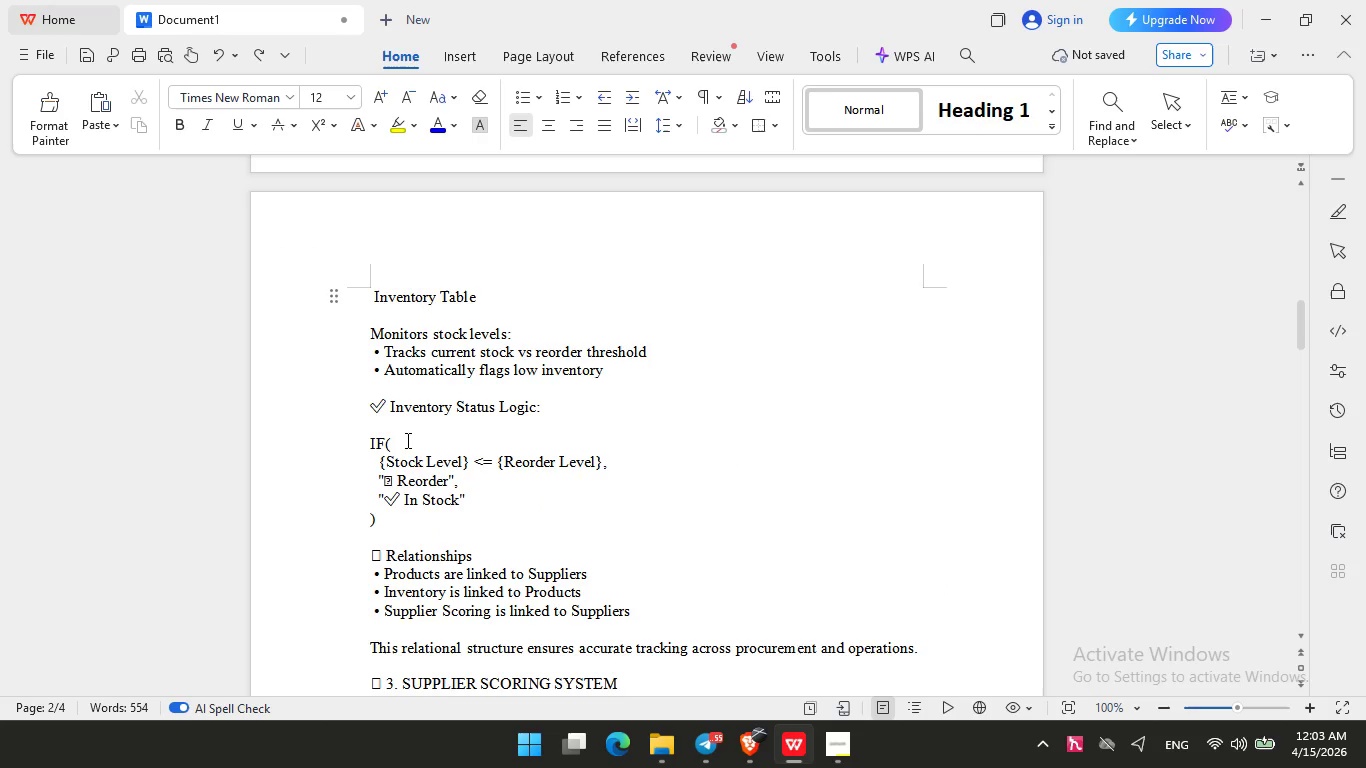 
left_click([423, 424])
 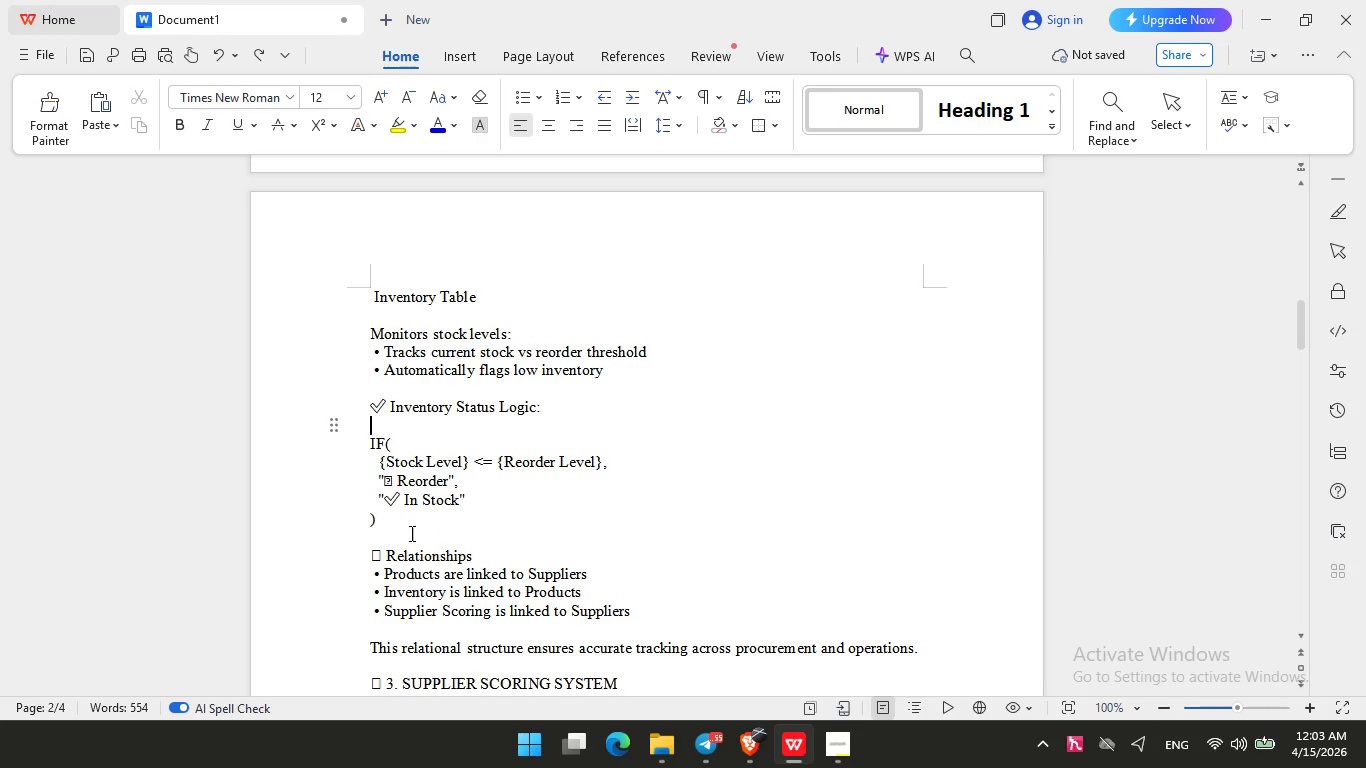 
scroll: coordinate [522, 467], scroll_direction: down, amount: 6.0
 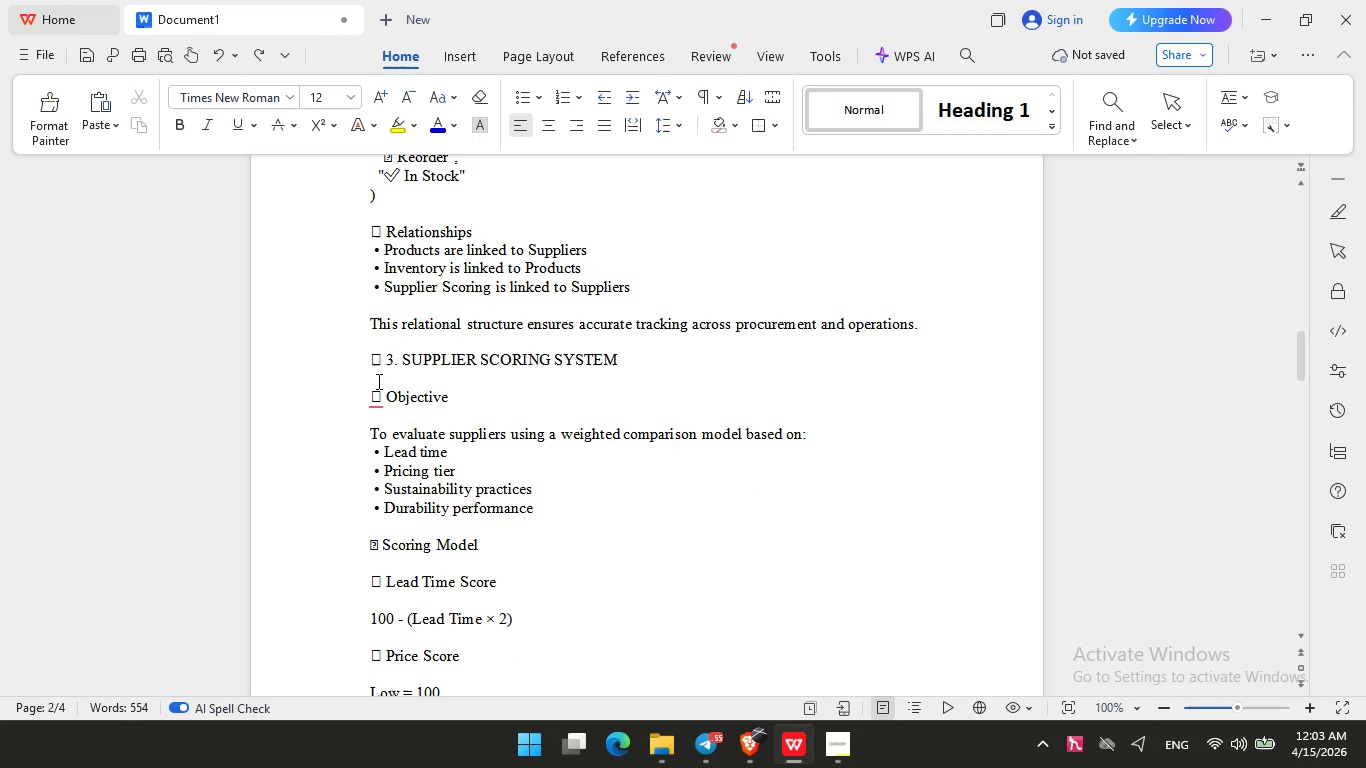 
left_click([380, 360])
 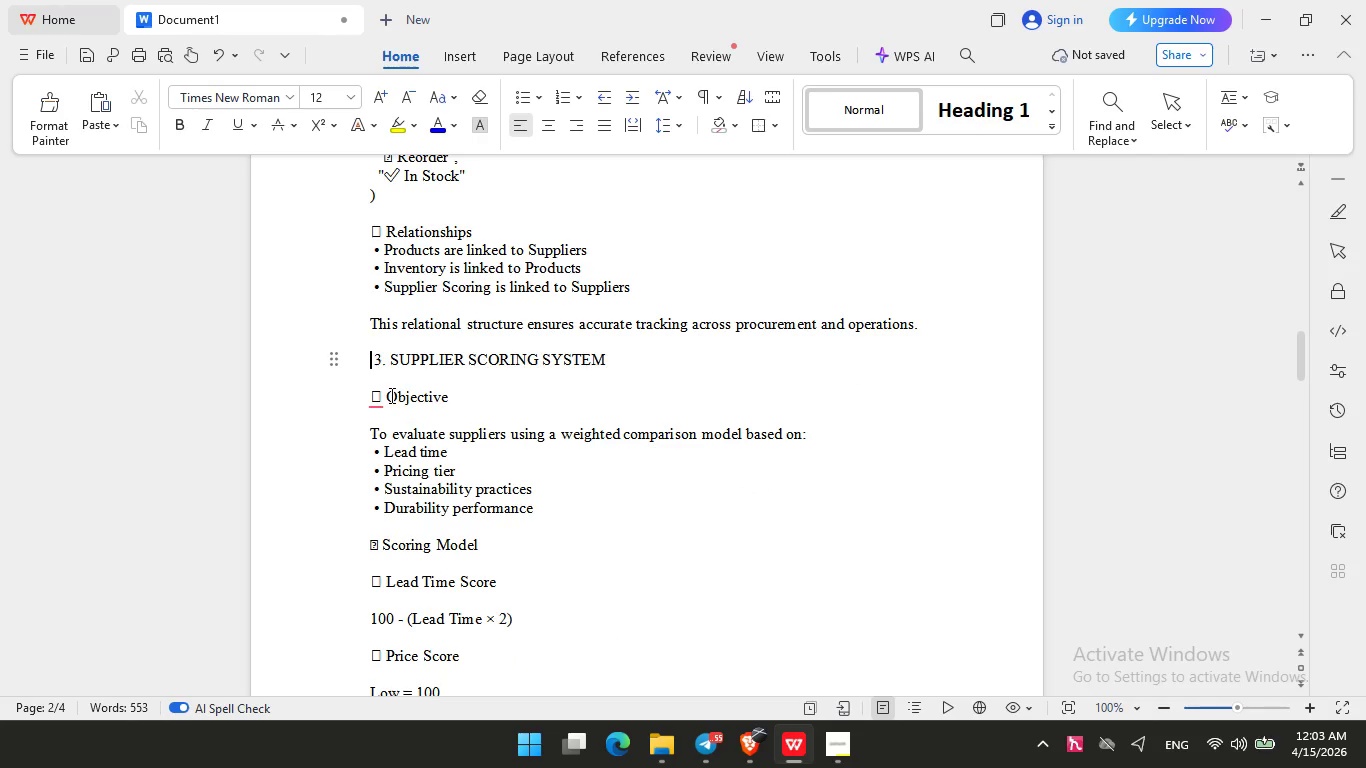 
key(Backspace)
 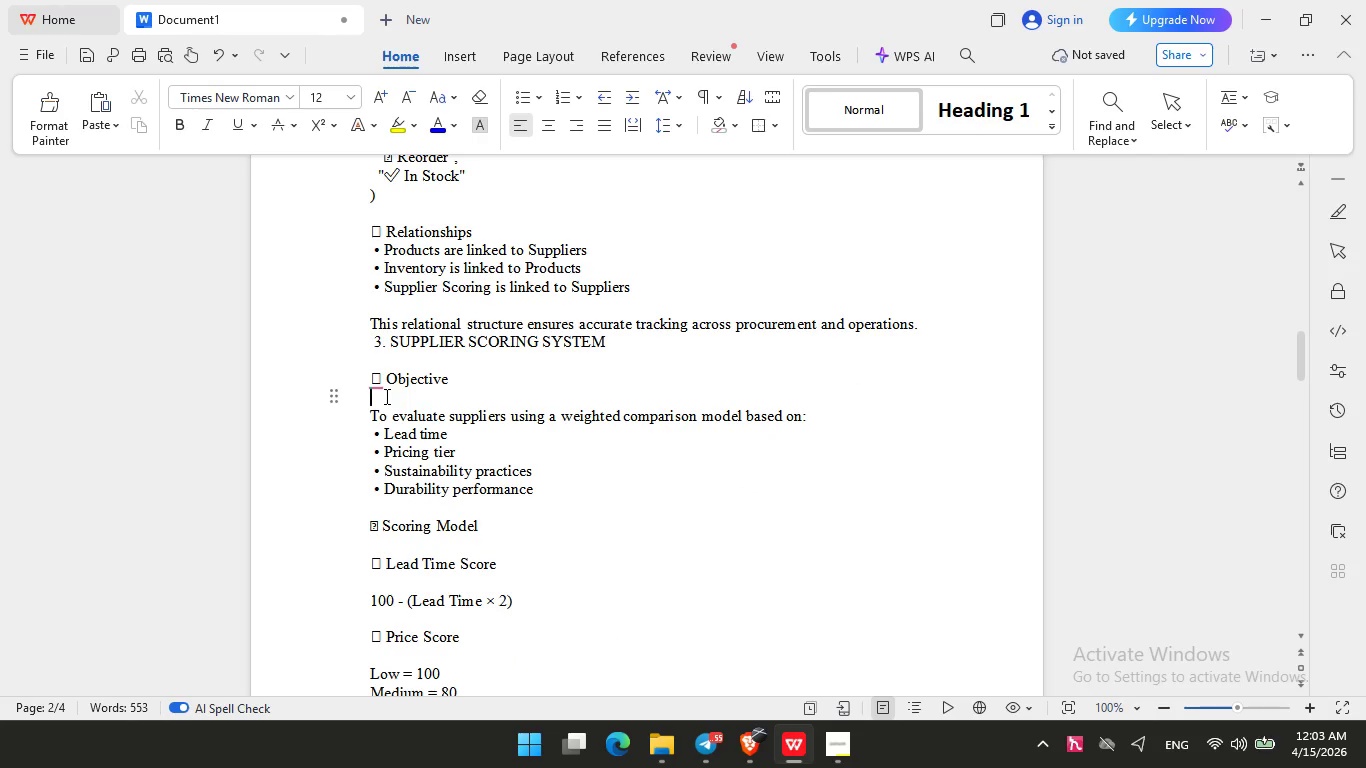 
left_click([385, 396])
 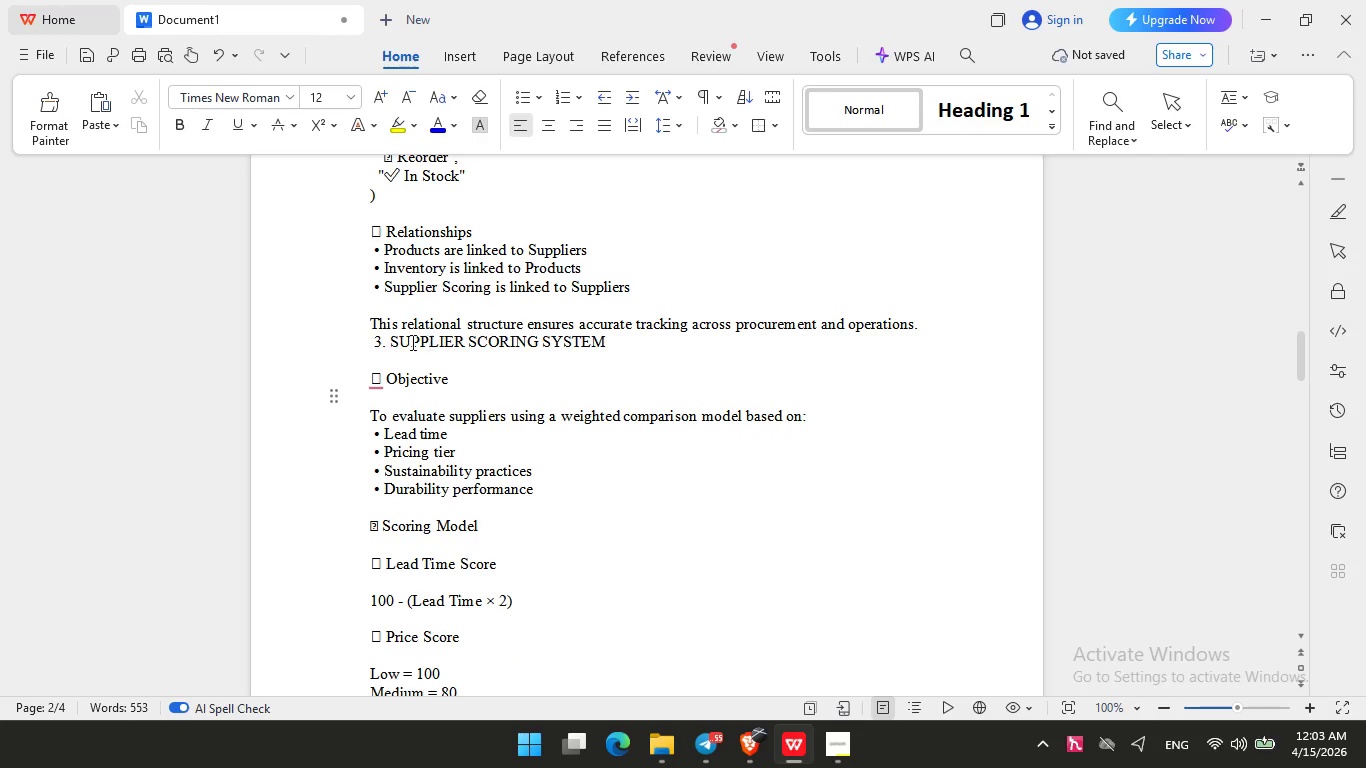 
left_click([371, 344])
 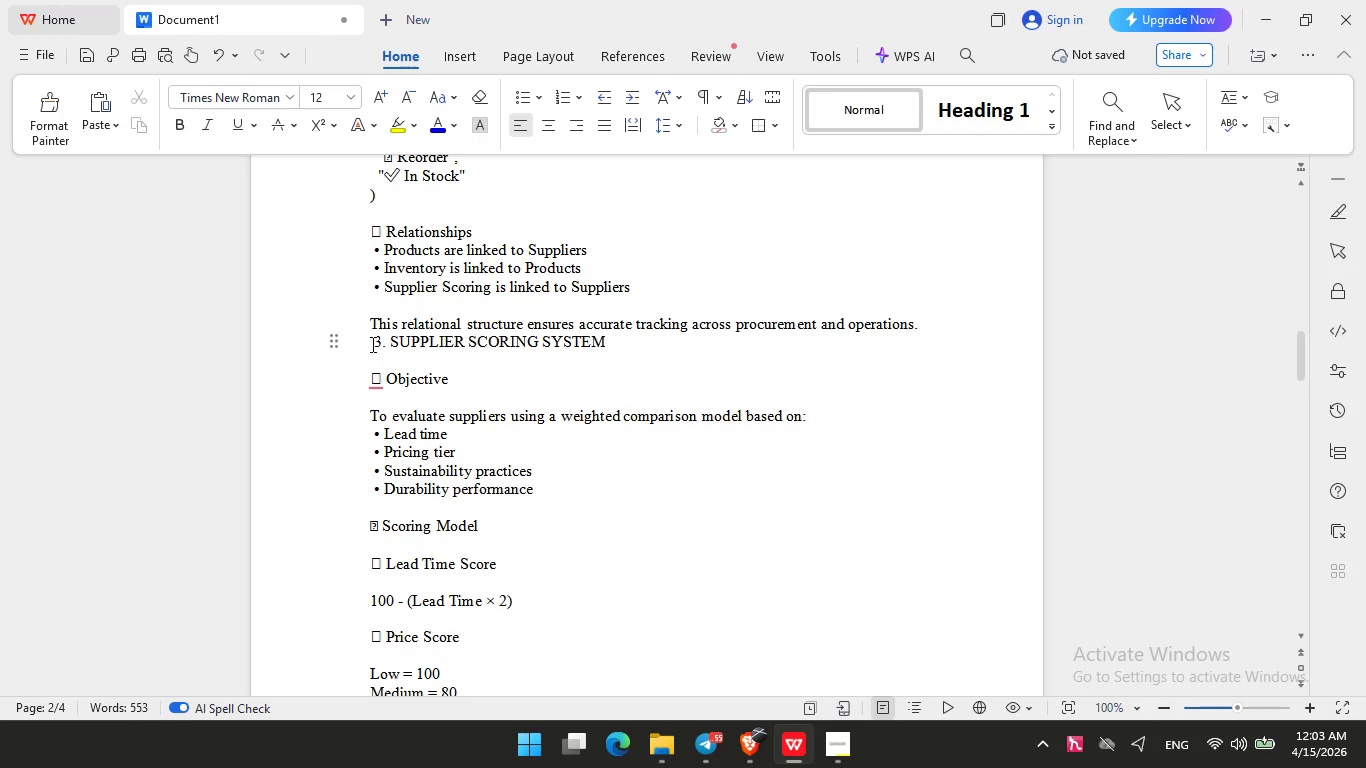 
key(Enter)
 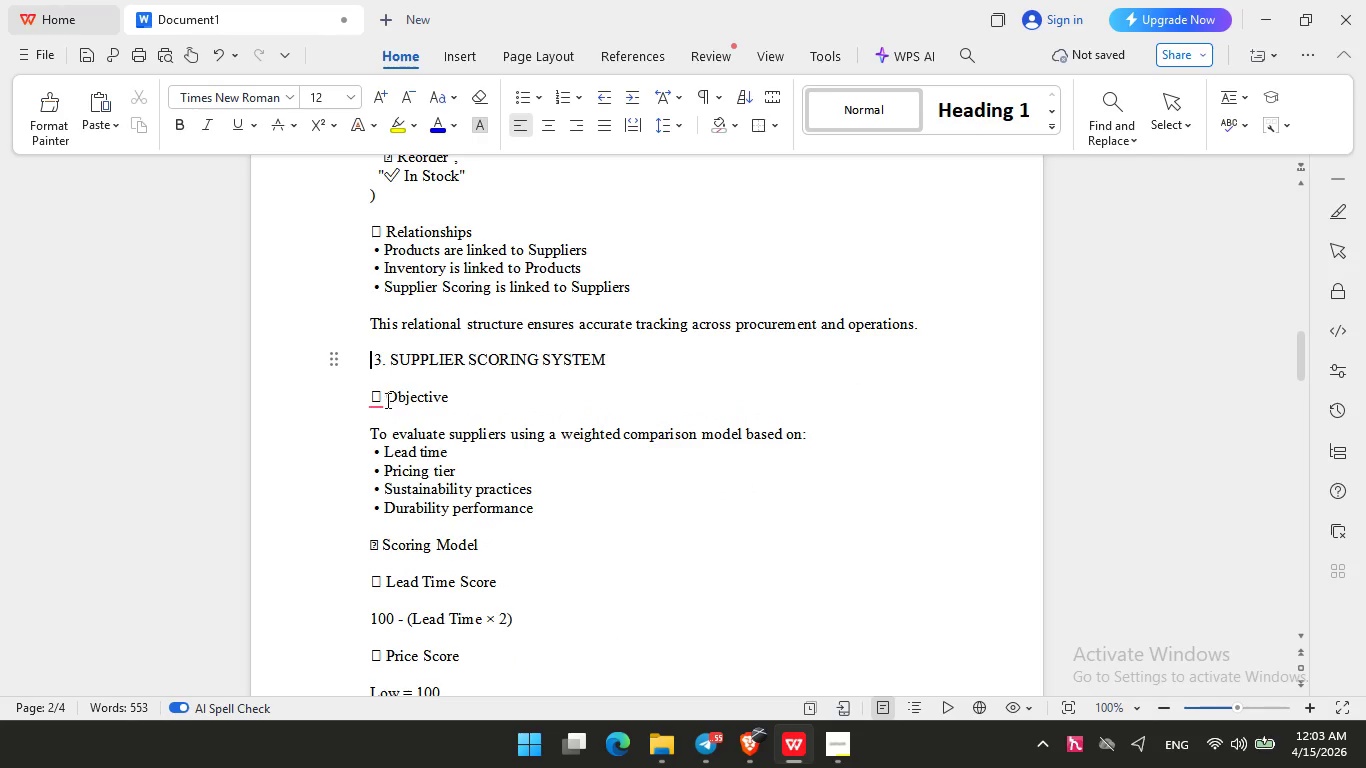 
left_click([385, 401])
 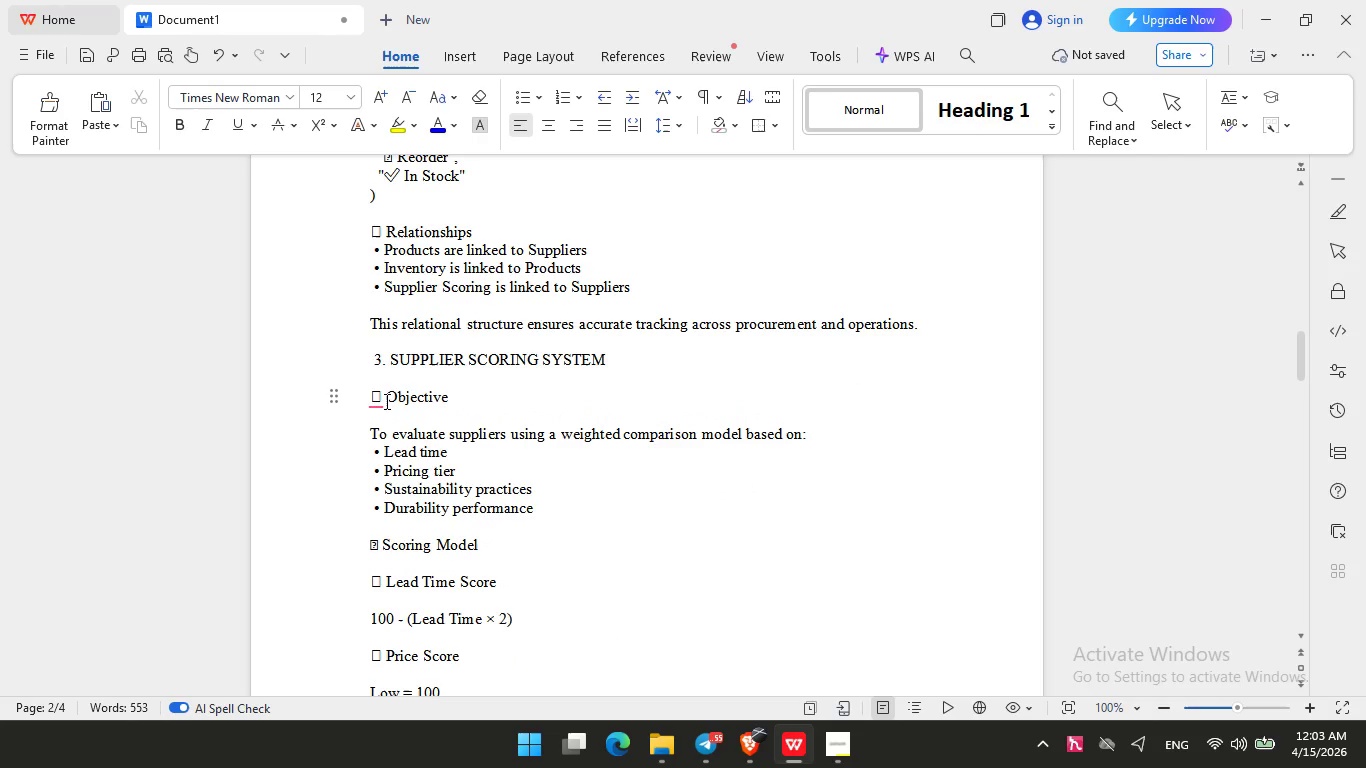 
key(Backspace)
 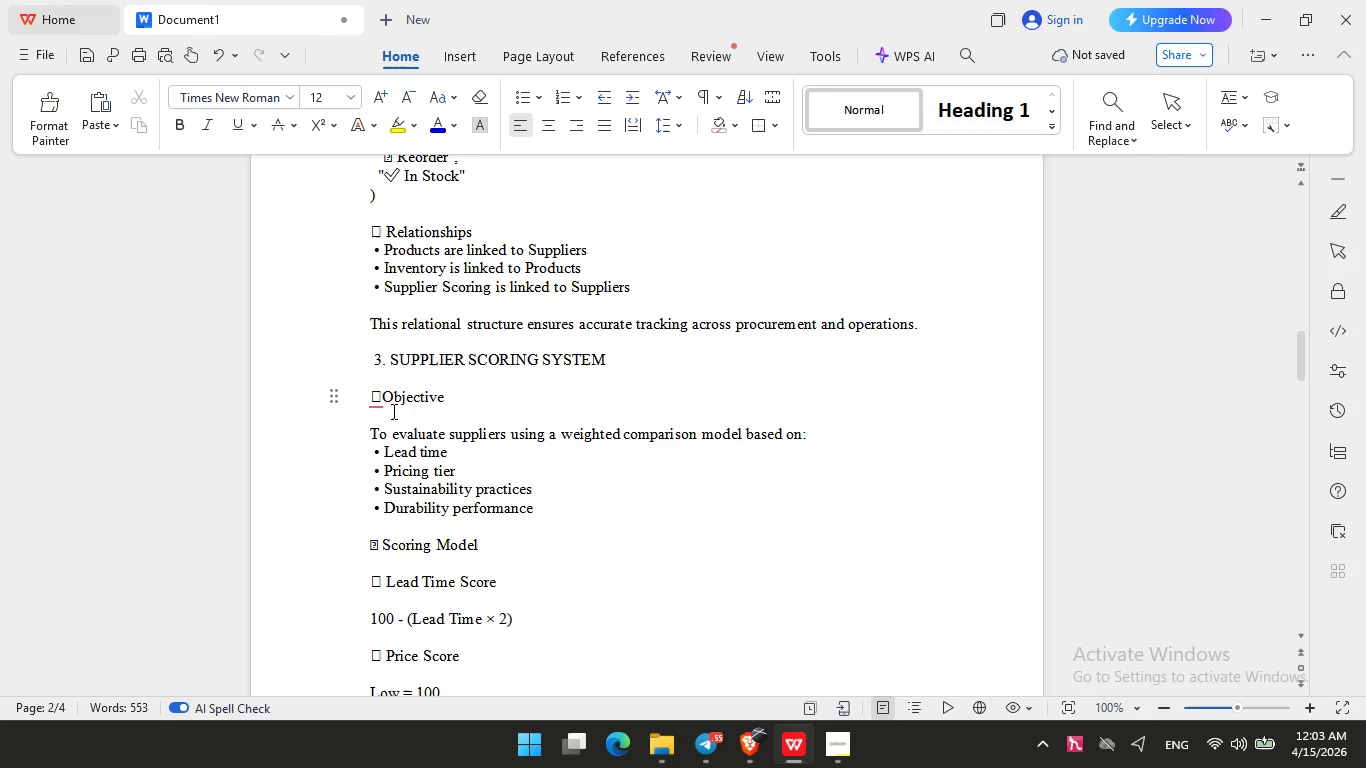 
key(Backspace)
 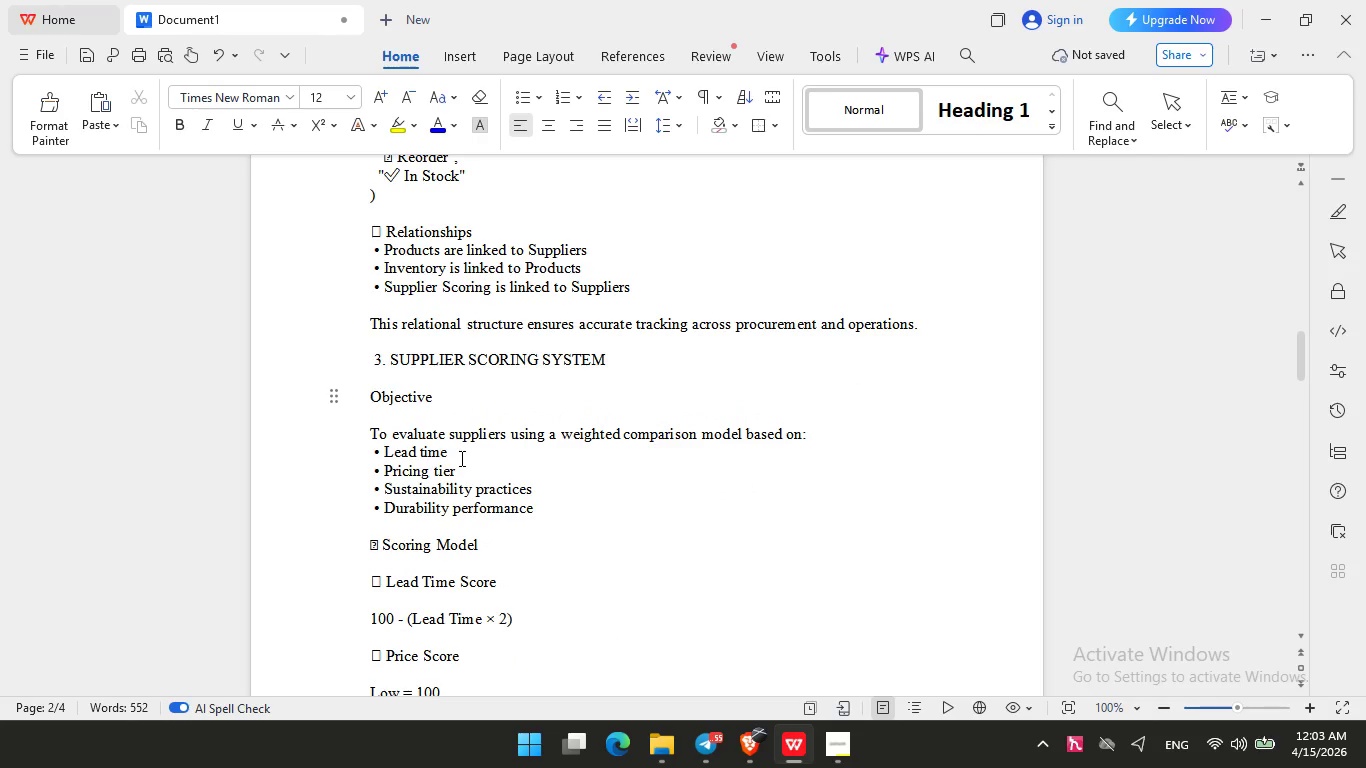 
scroll: coordinate [461, 458], scroll_direction: down, amount: 2.0
 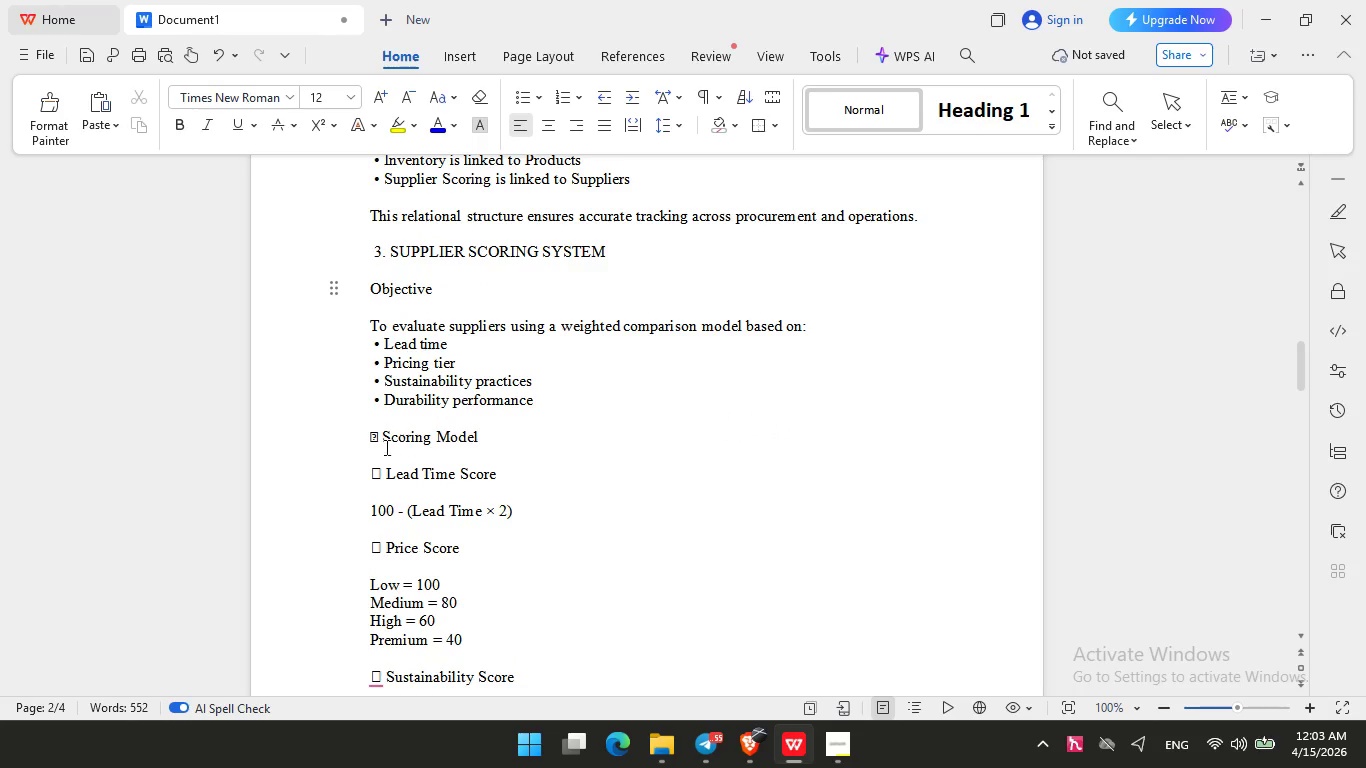 
left_click([377, 436])
 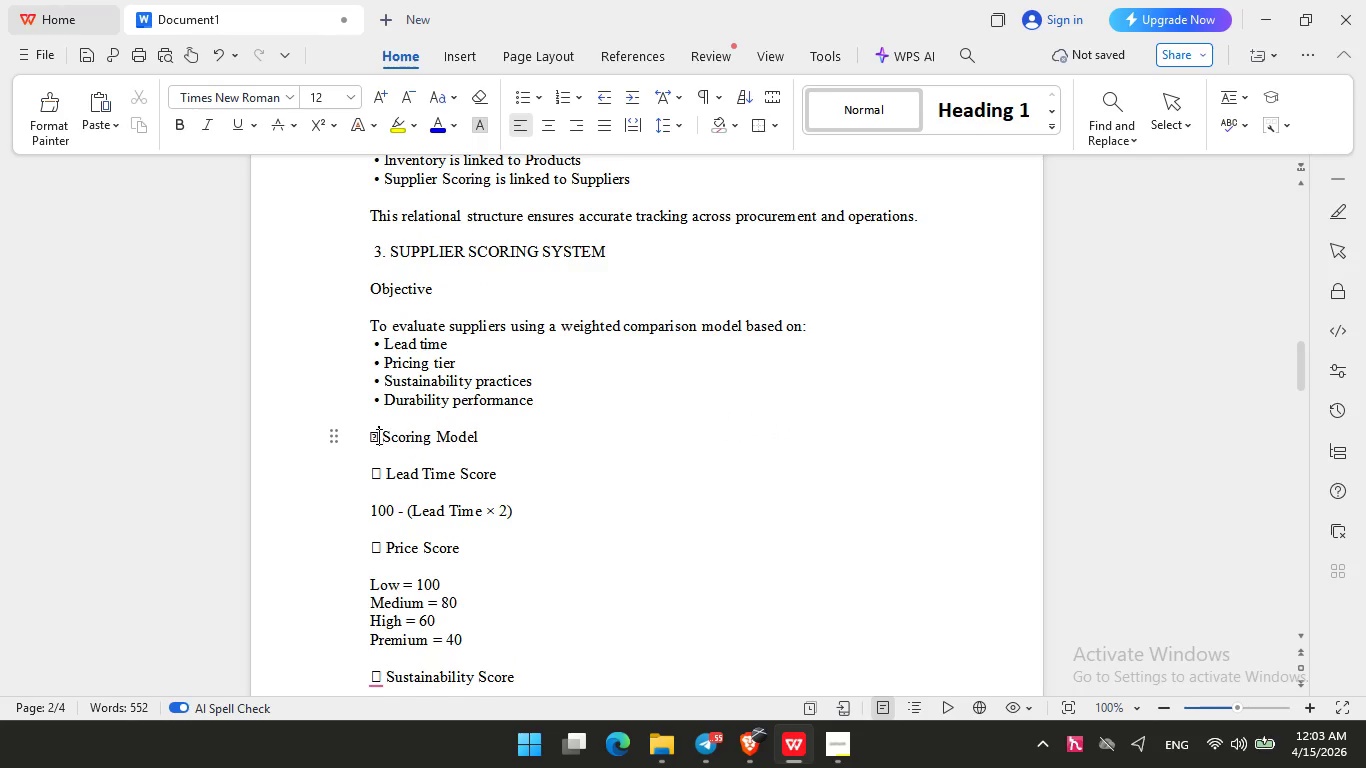 
key(Backspace)
 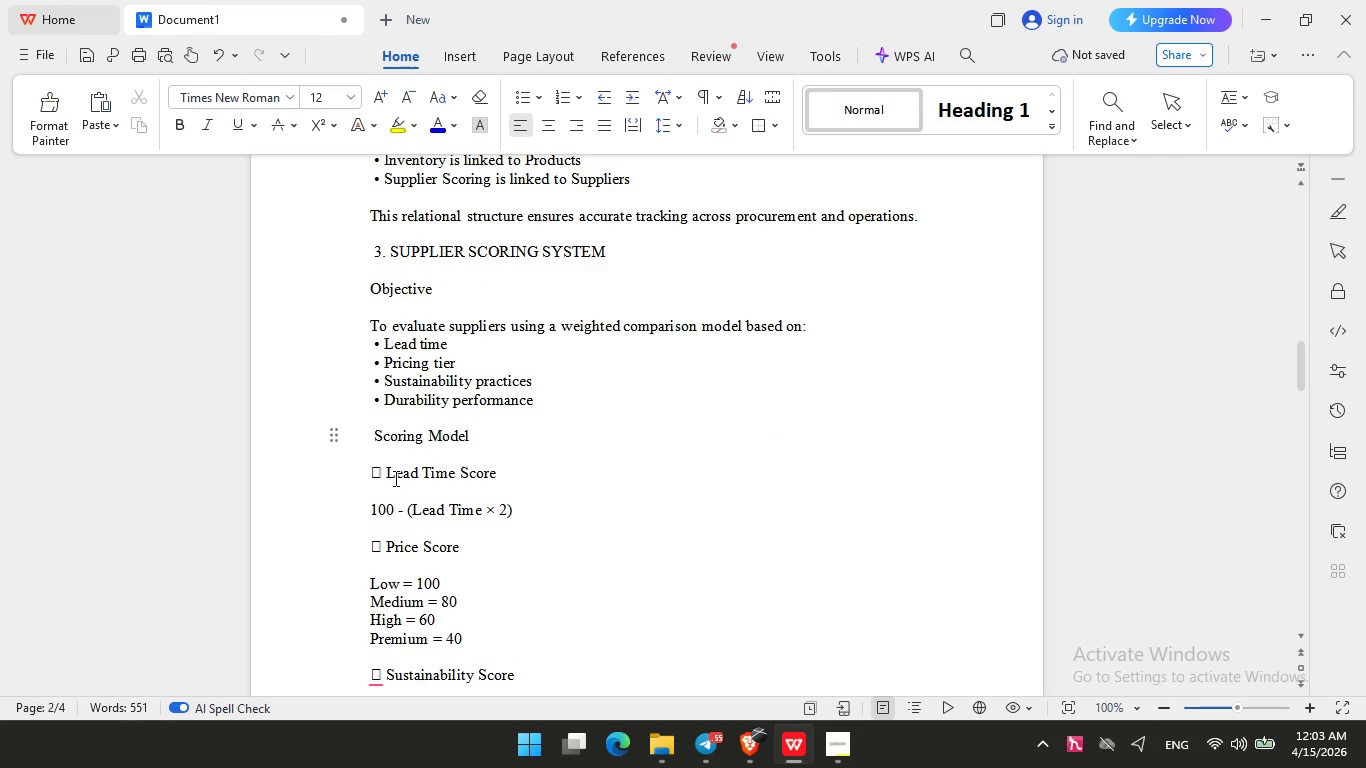 
left_click([385, 470])
 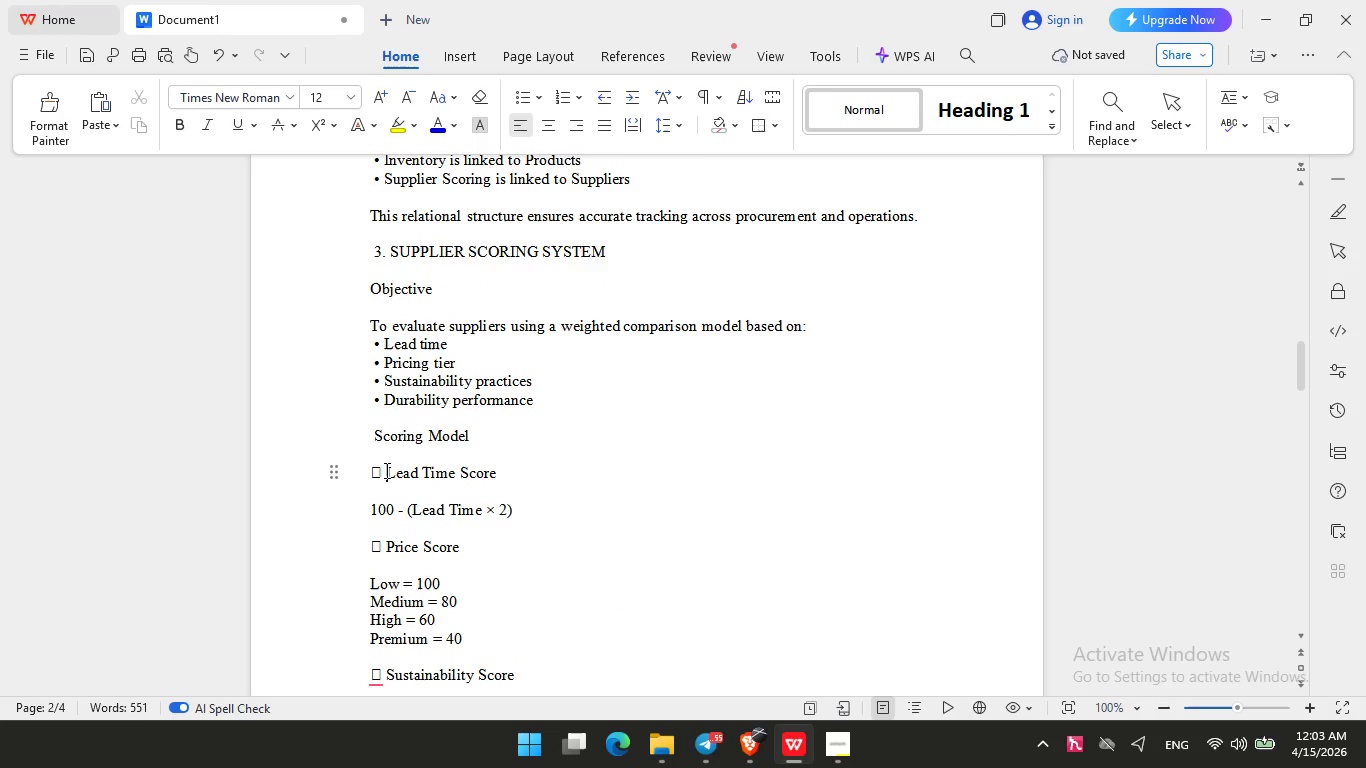 
key(Backspace)
 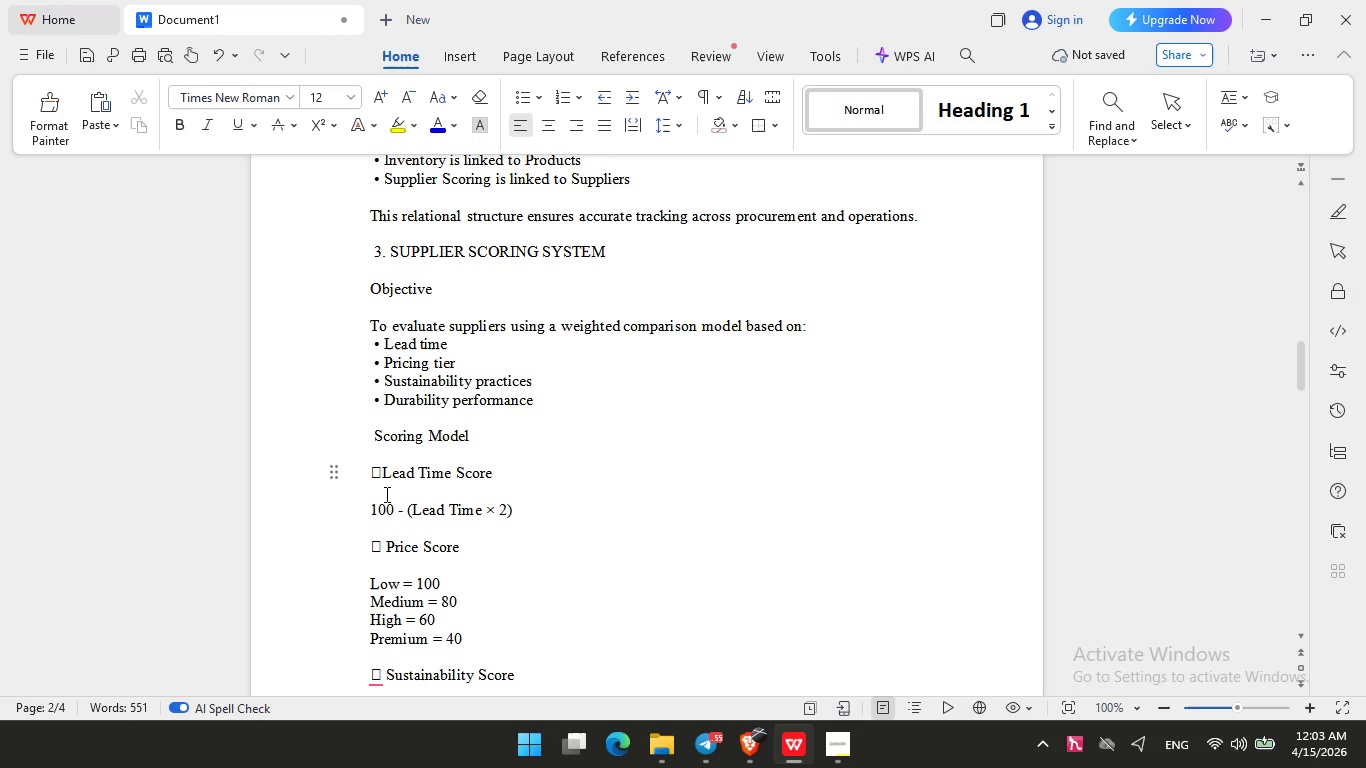 
key(Backspace)
 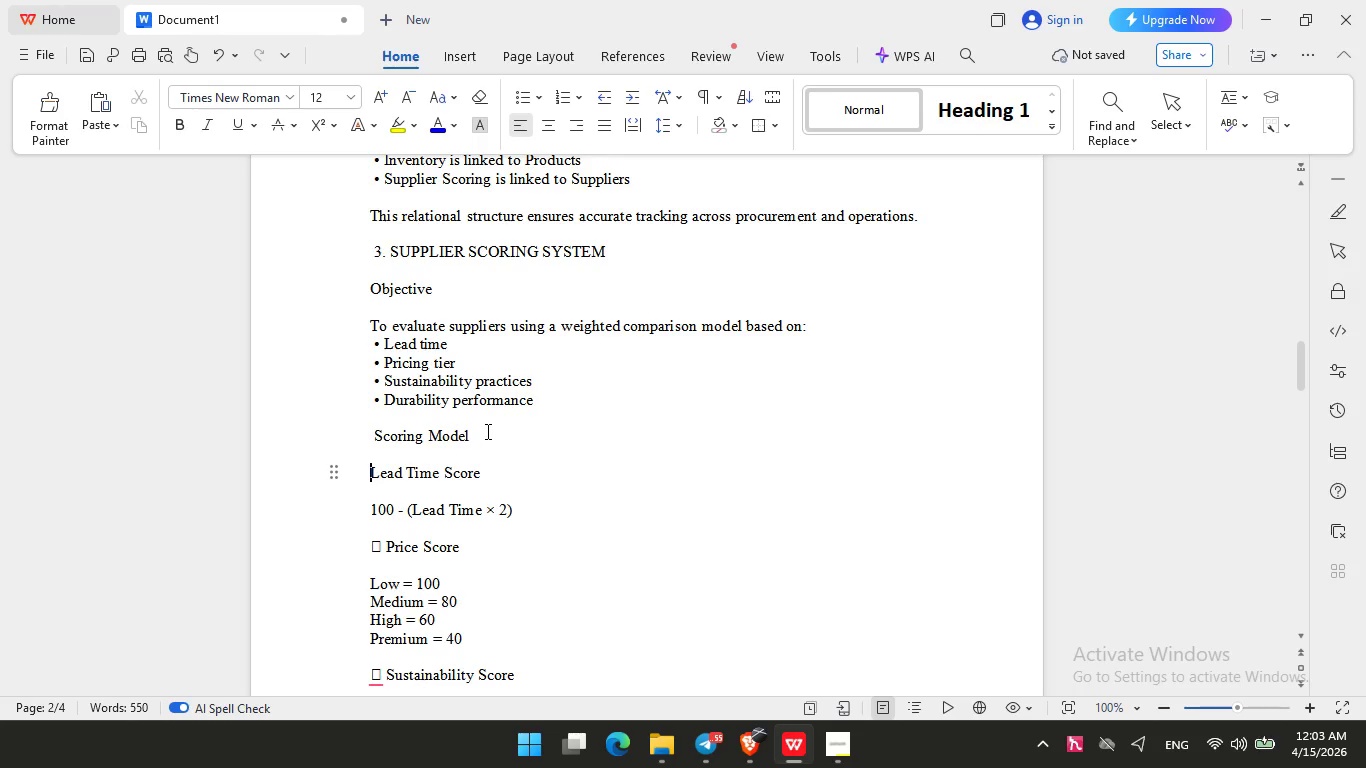 
left_click_drag(start_coordinate=[477, 439], to_coordinate=[358, 428])
 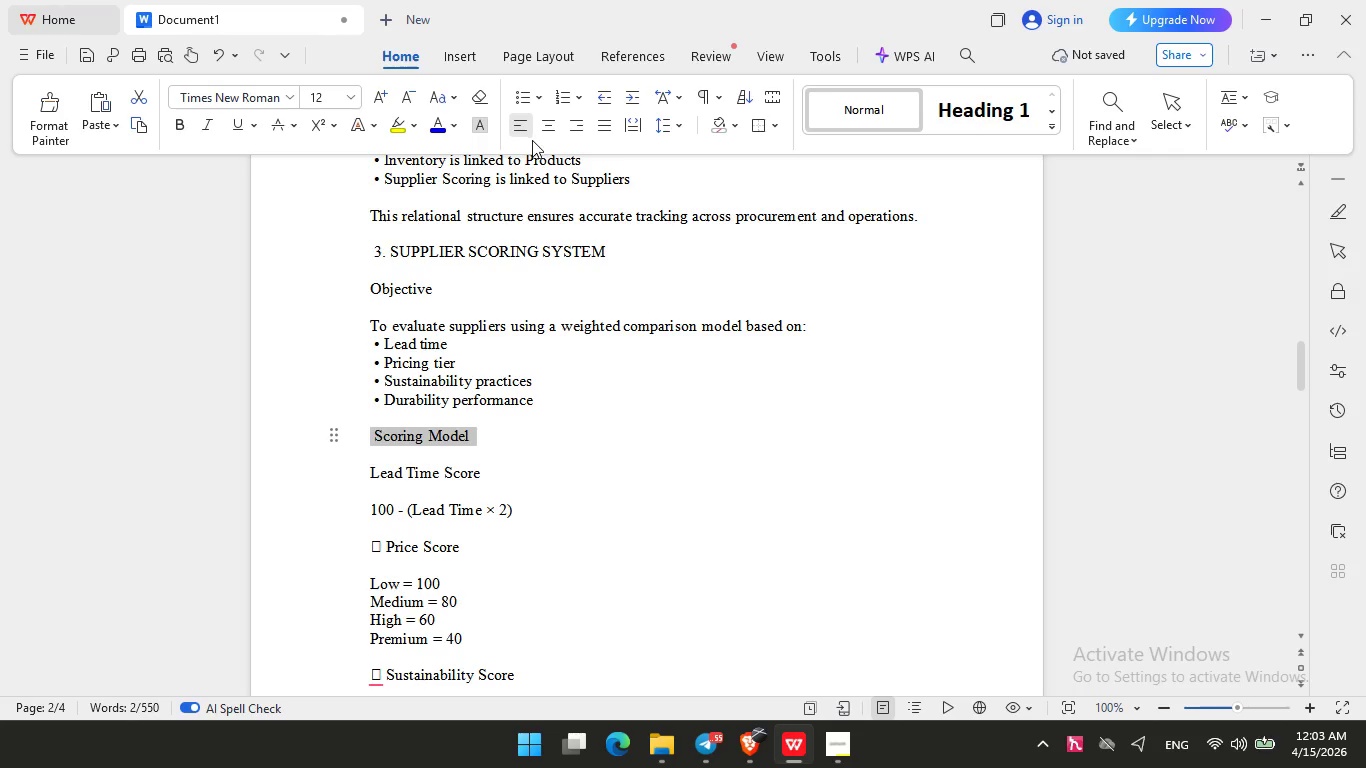 
left_click([546, 132])
 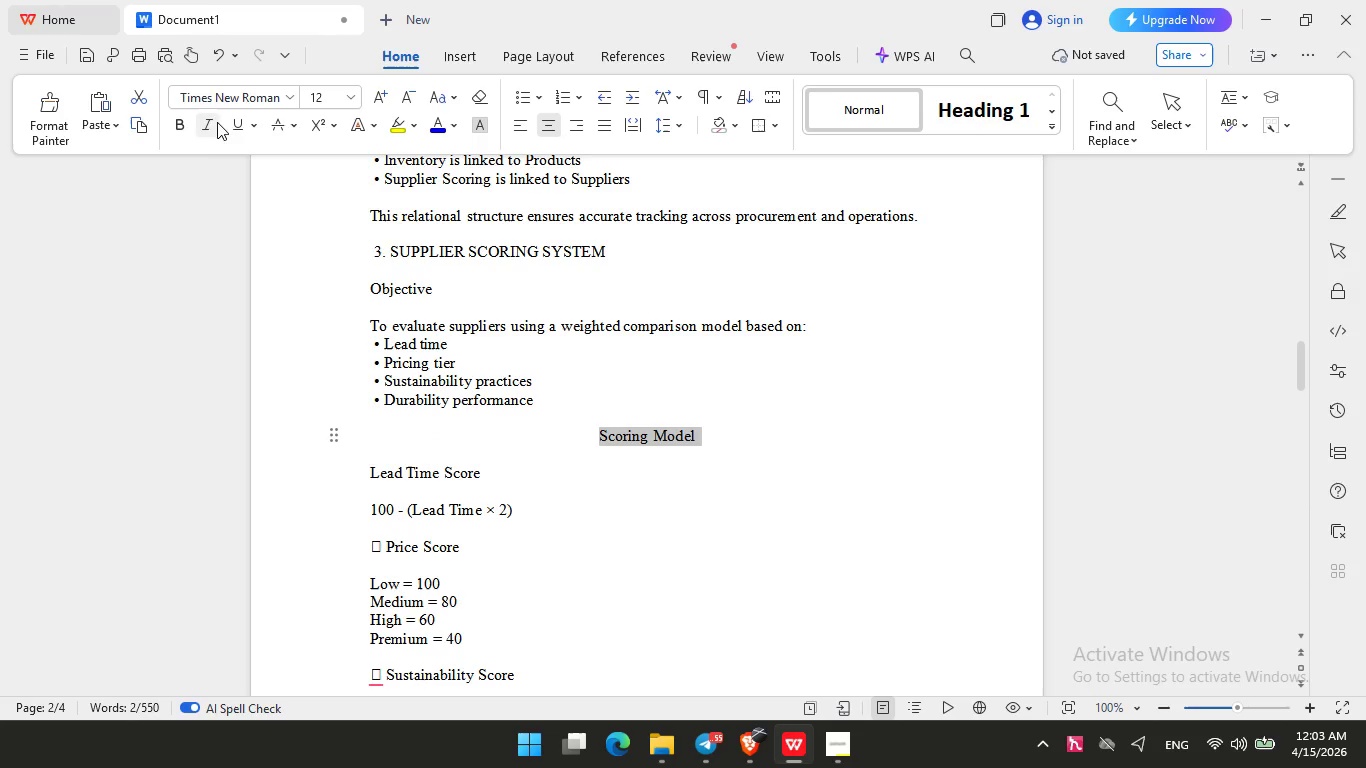 
left_click([181, 129])
 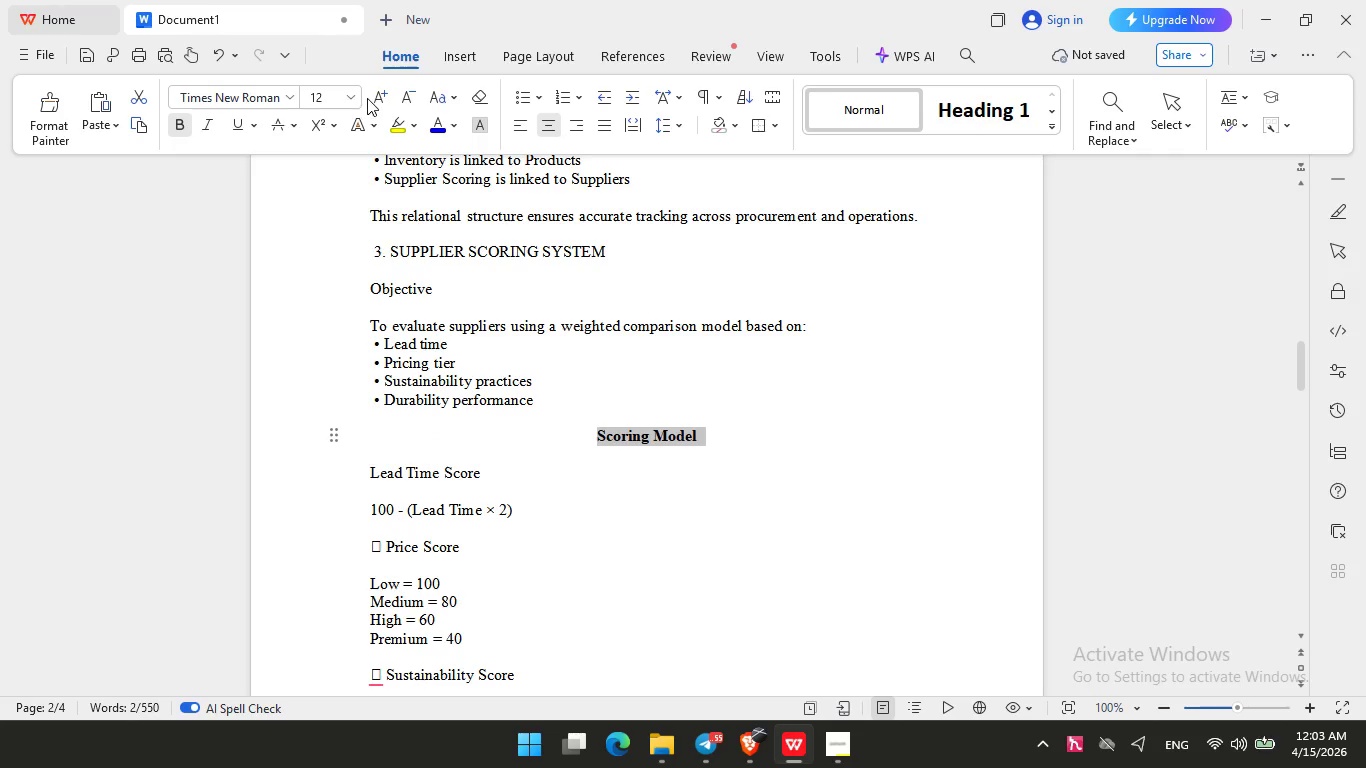 
double_click([369, 98])
 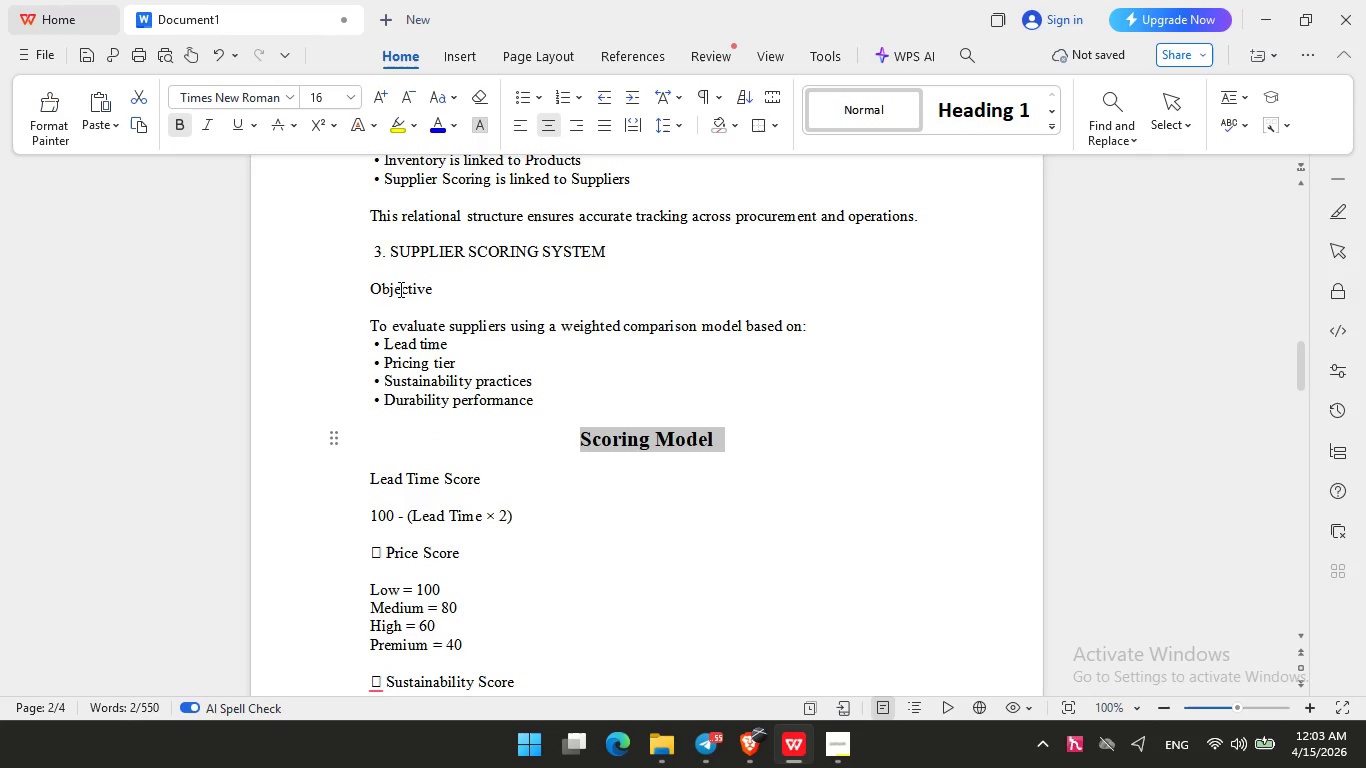 
left_click([492, 453])
 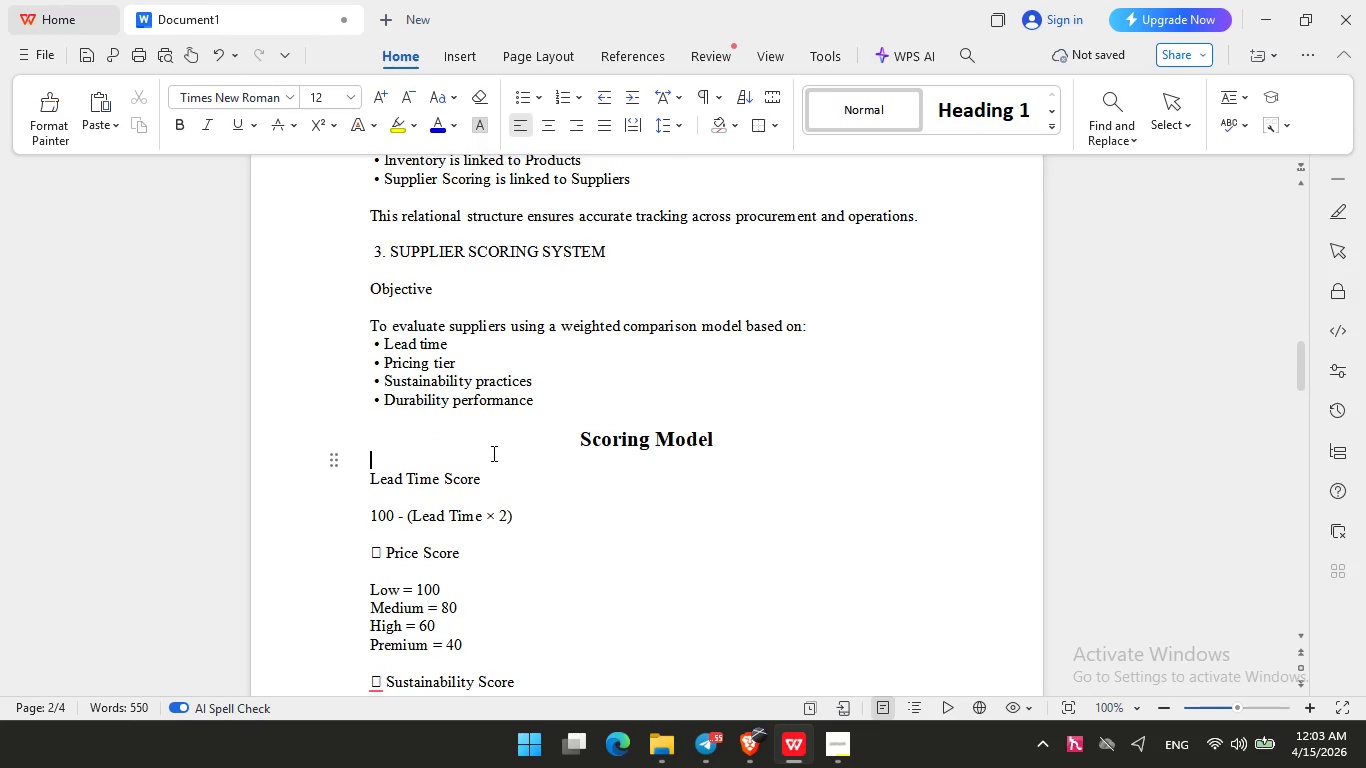 
scroll: coordinate [492, 453], scroll_direction: down, amount: 3.0
 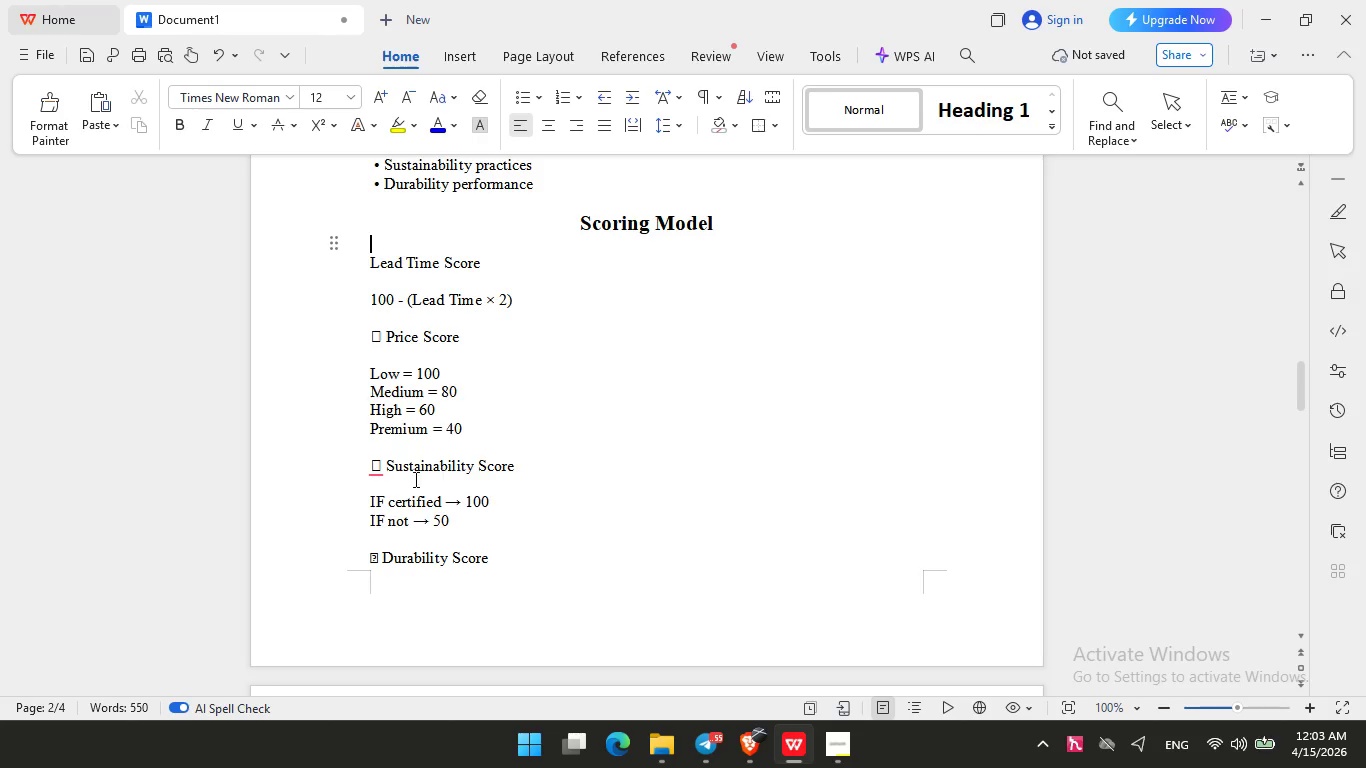 
left_click([383, 469])
 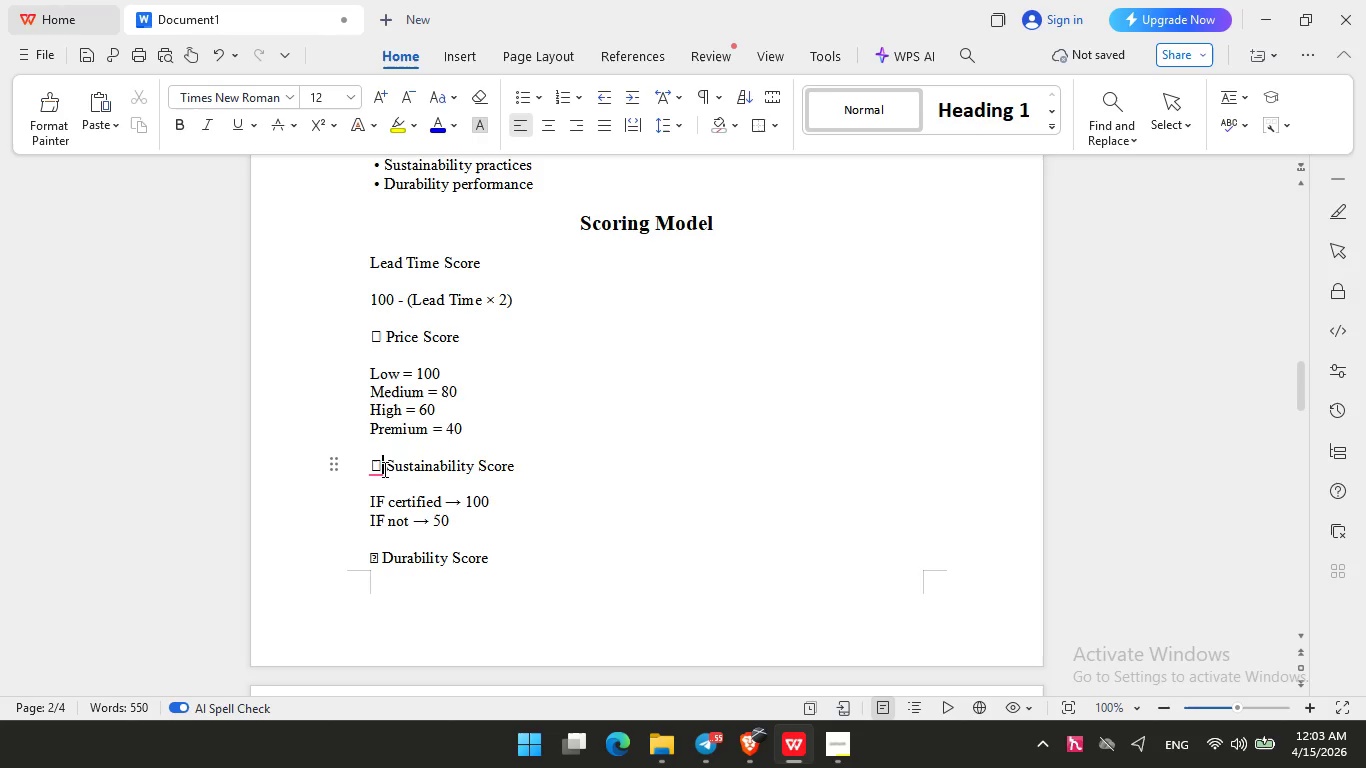 
key(Backspace)
 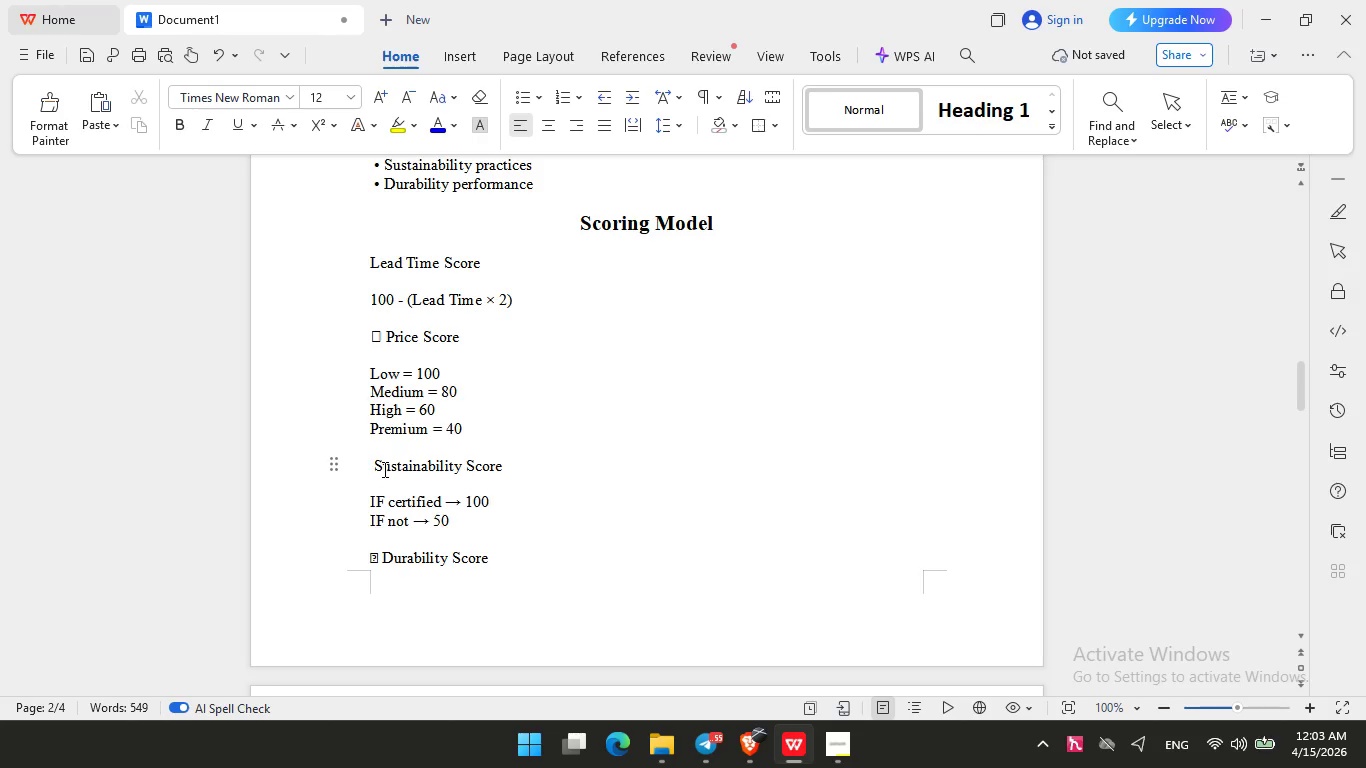 
key(Backspace)
 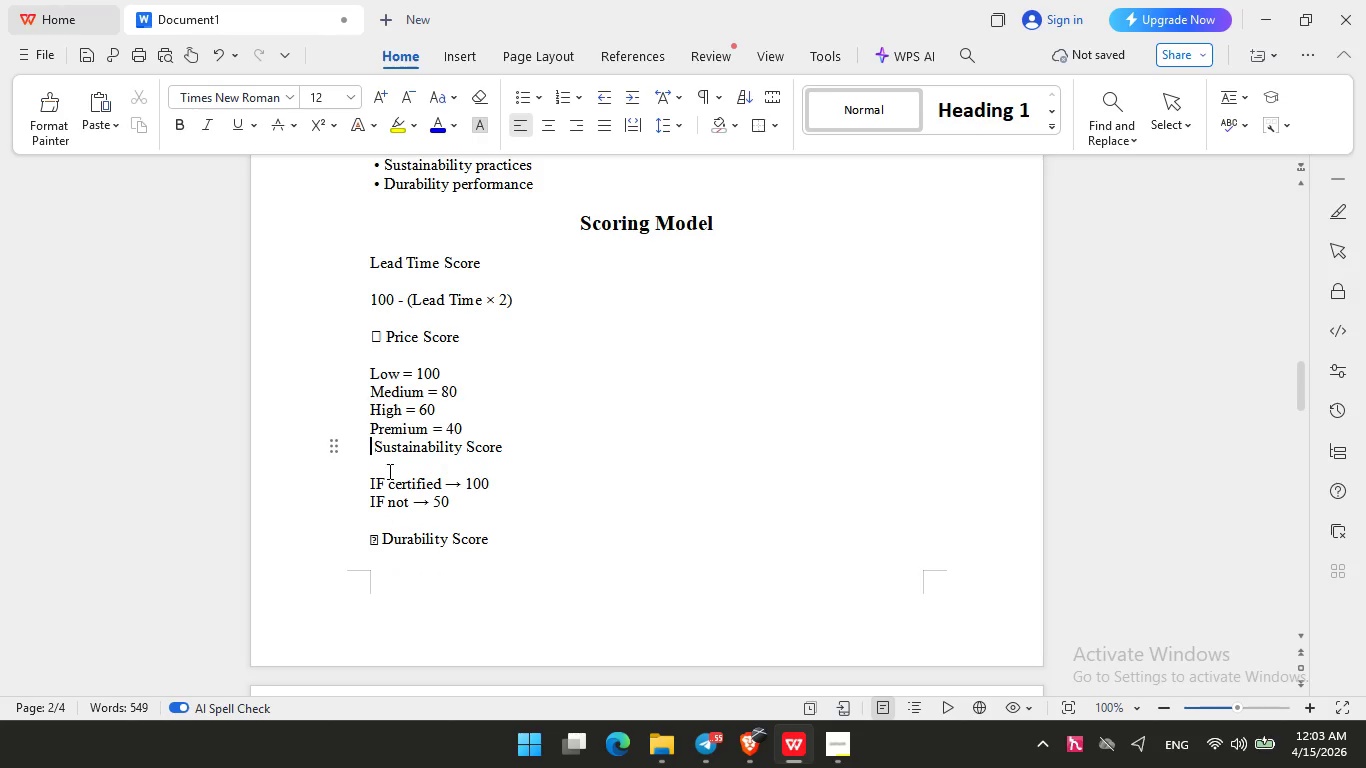 
key(Enter)
 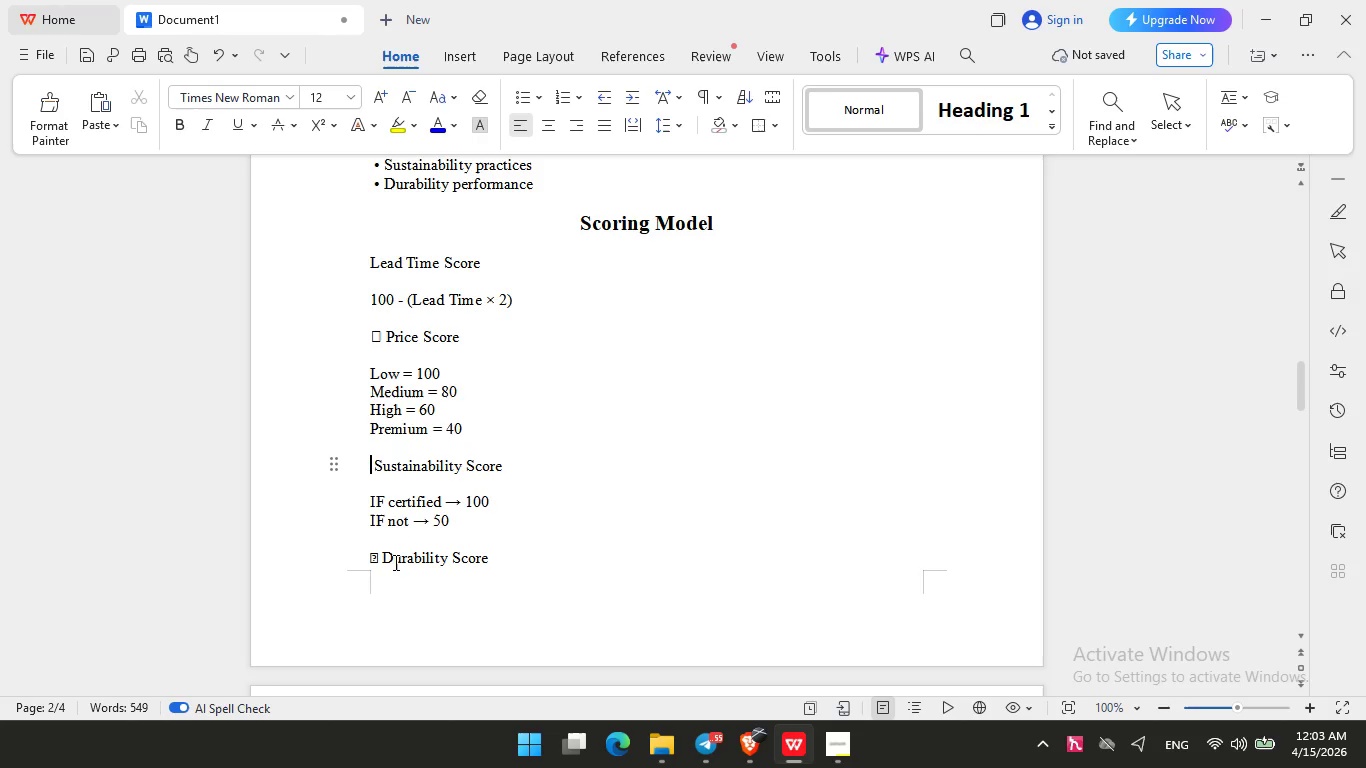 
left_click([386, 563])
 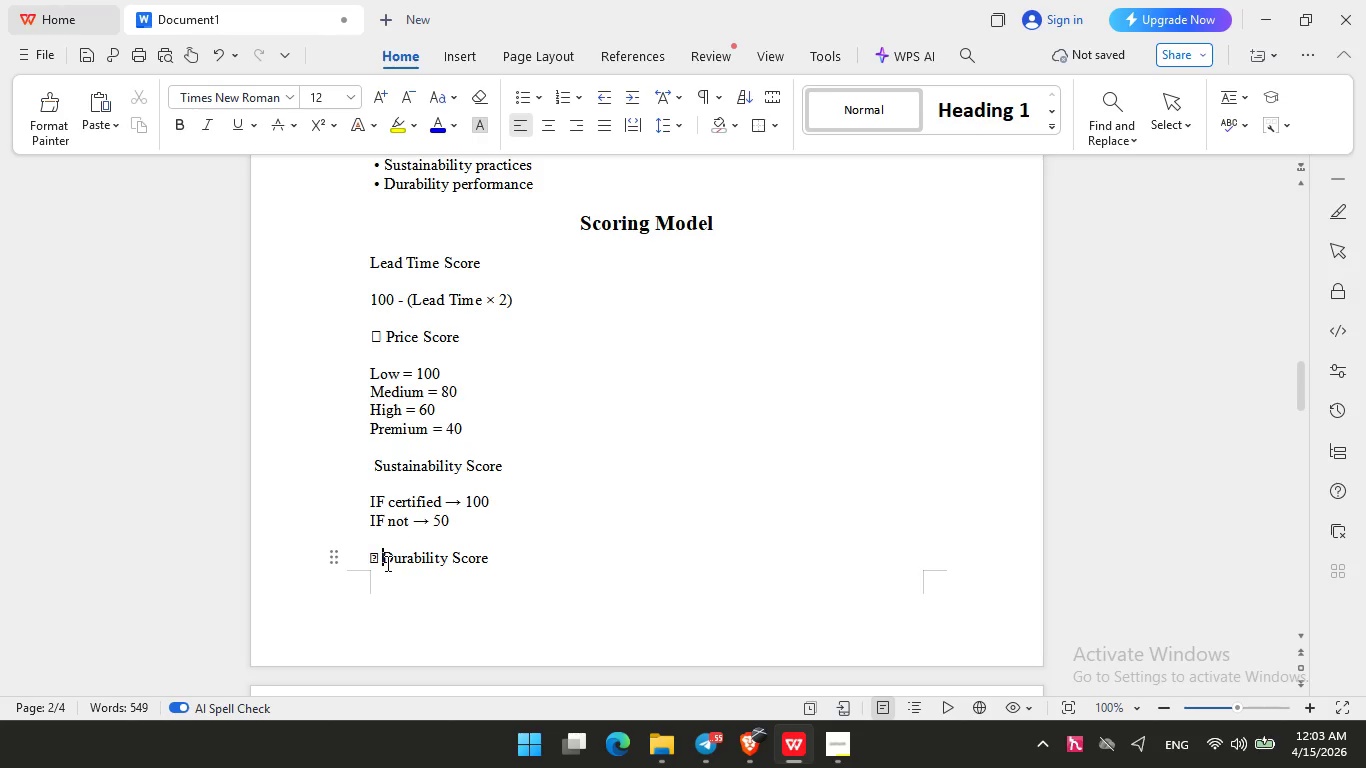 
key(Backspace)
 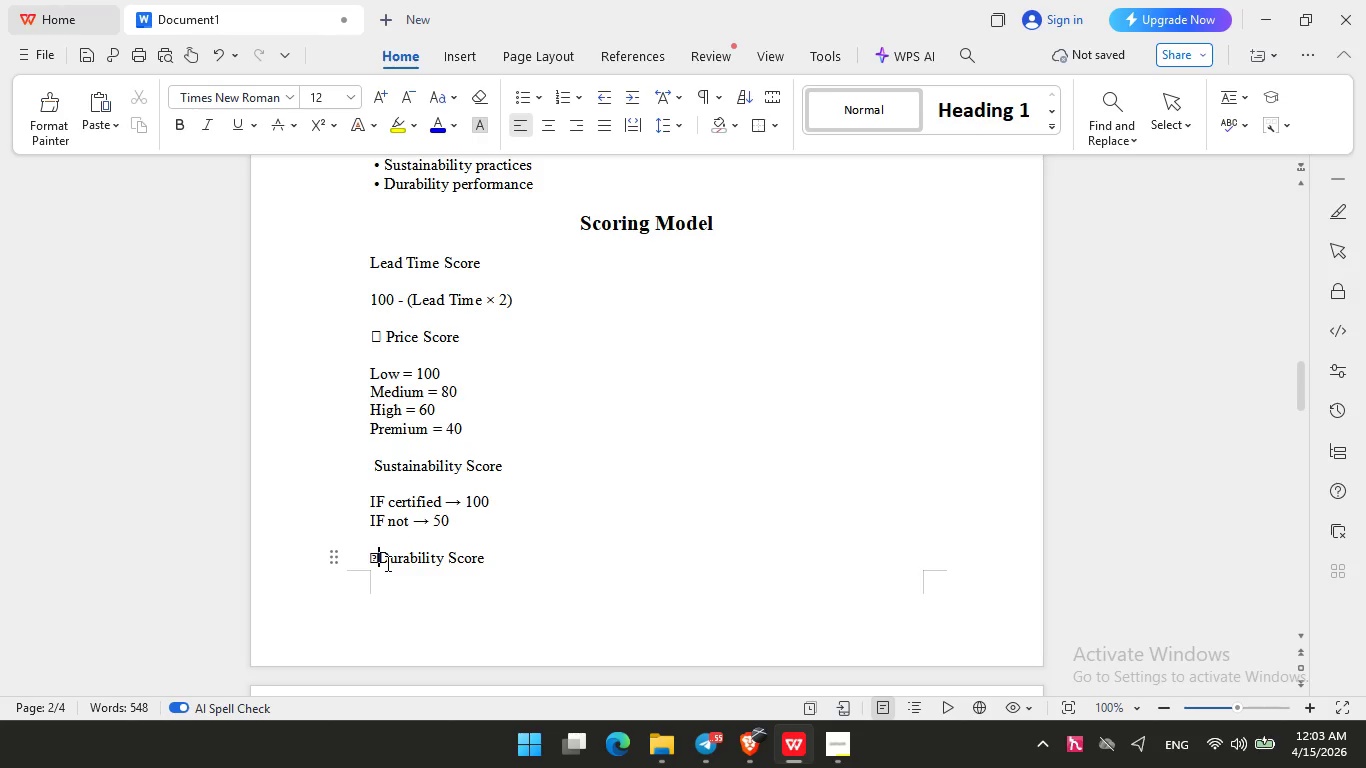 
key(Backspace)
 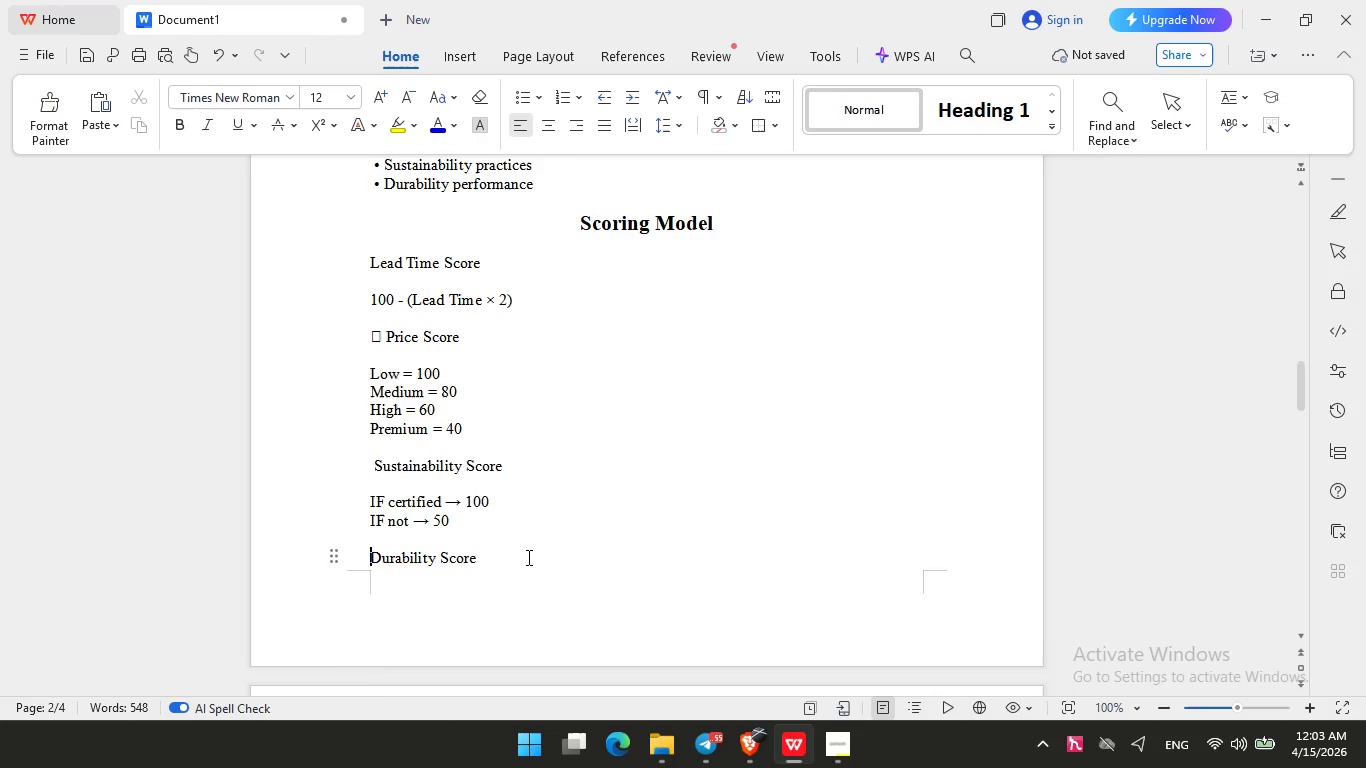 
scroll: coordinate [527, 556], scroll_direction: down, amount: 8.0
 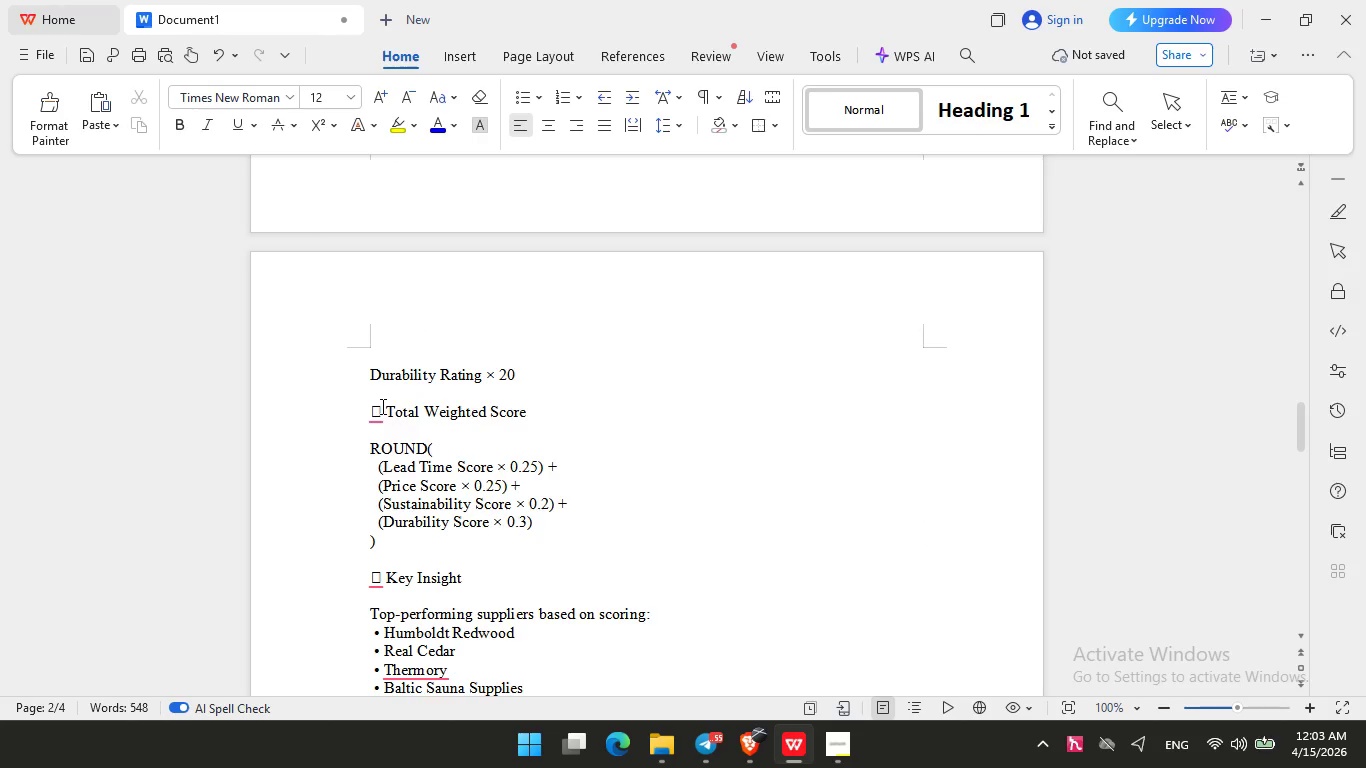 
left_click([386, 410])
 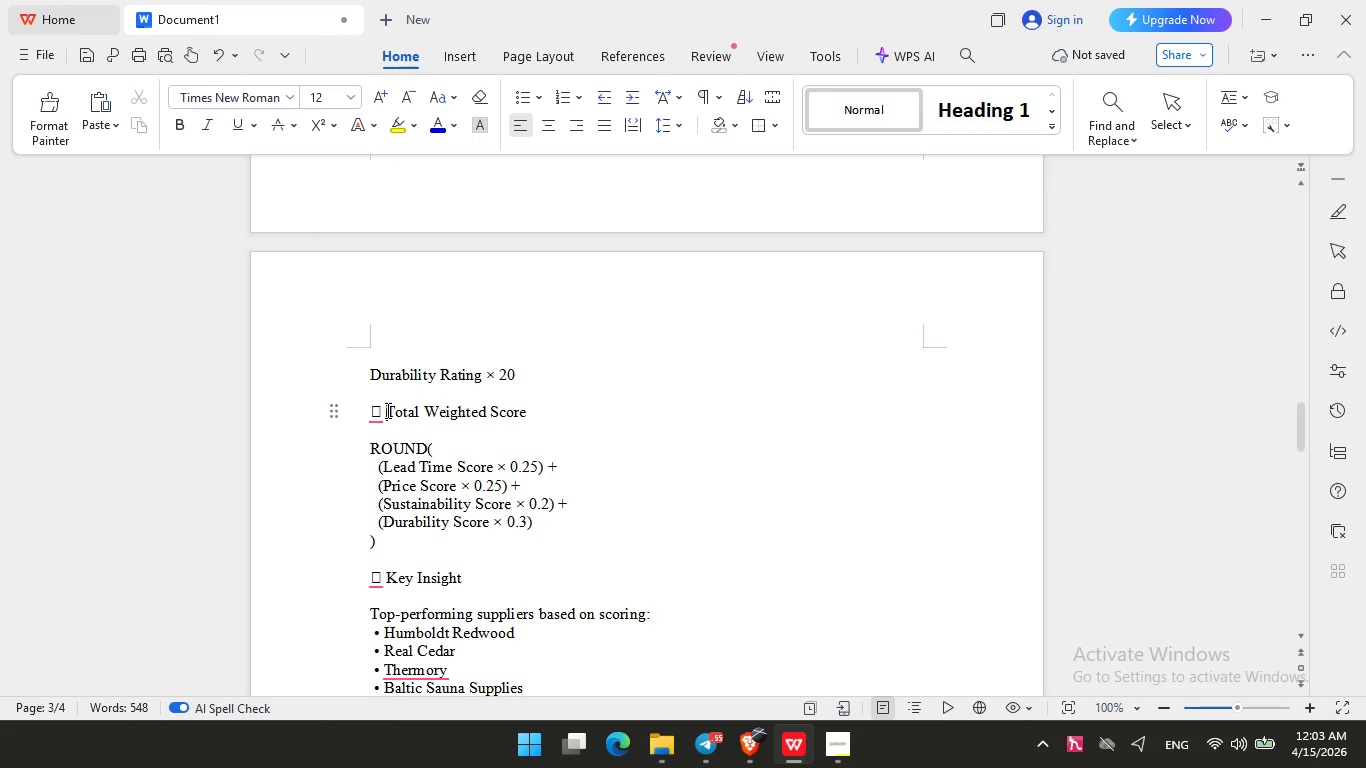 
key(Backspace)
 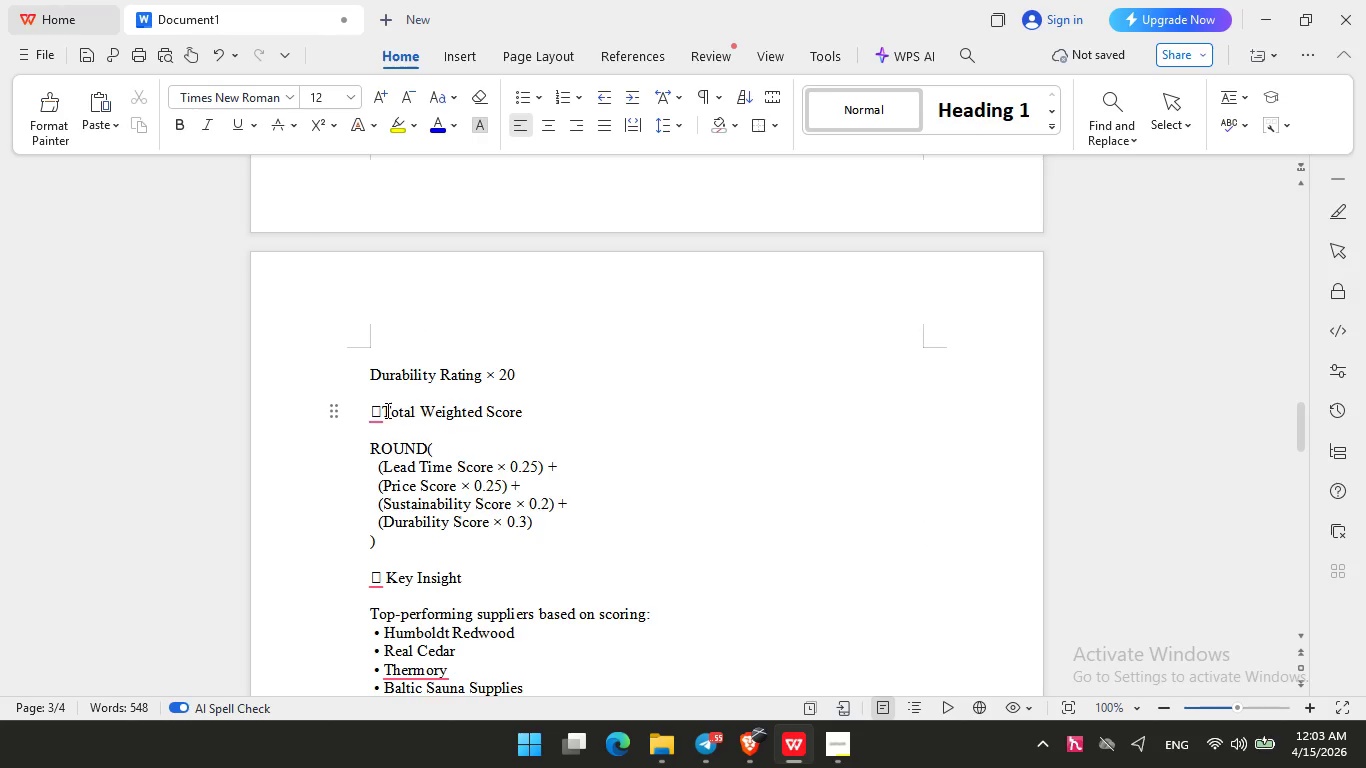 
key(Backspace)
 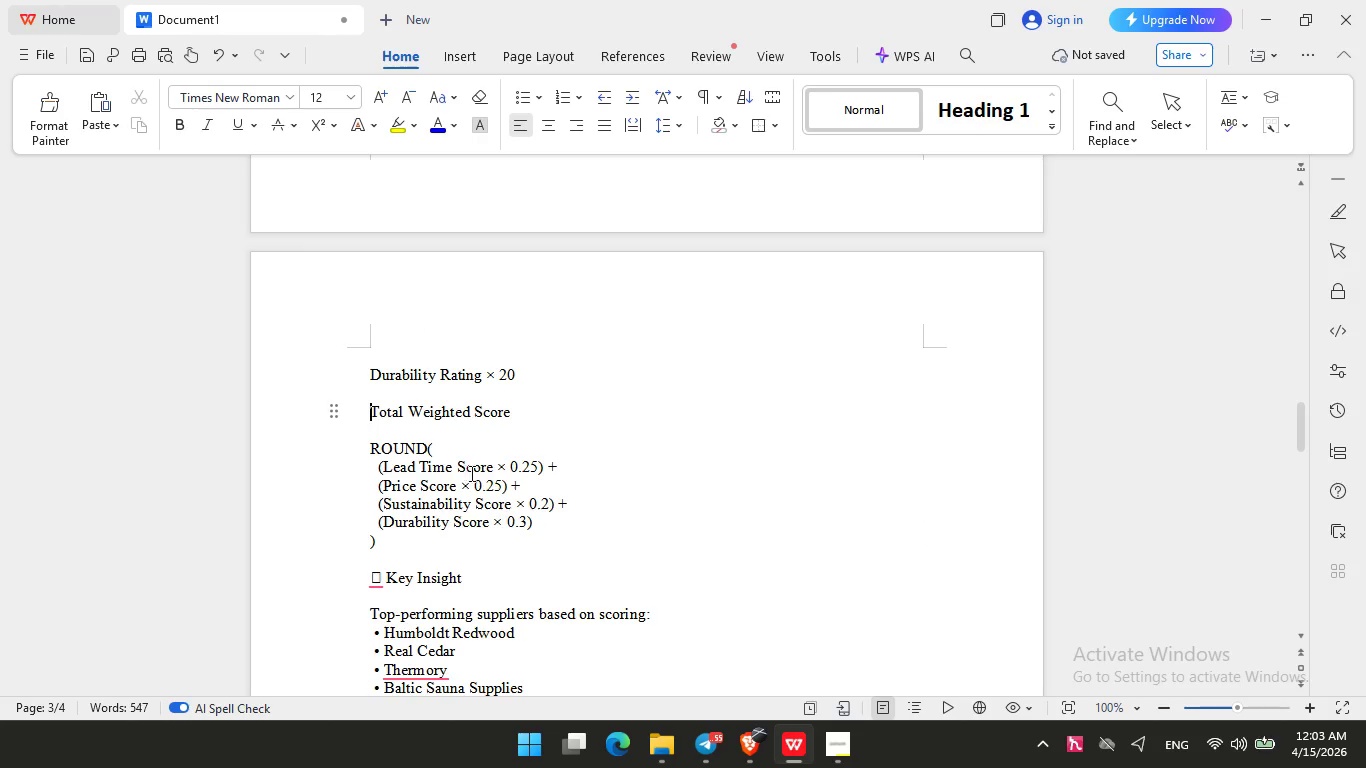 
scroll: coordinate [470, 473], scroll_direction: down, amount: 2.0
 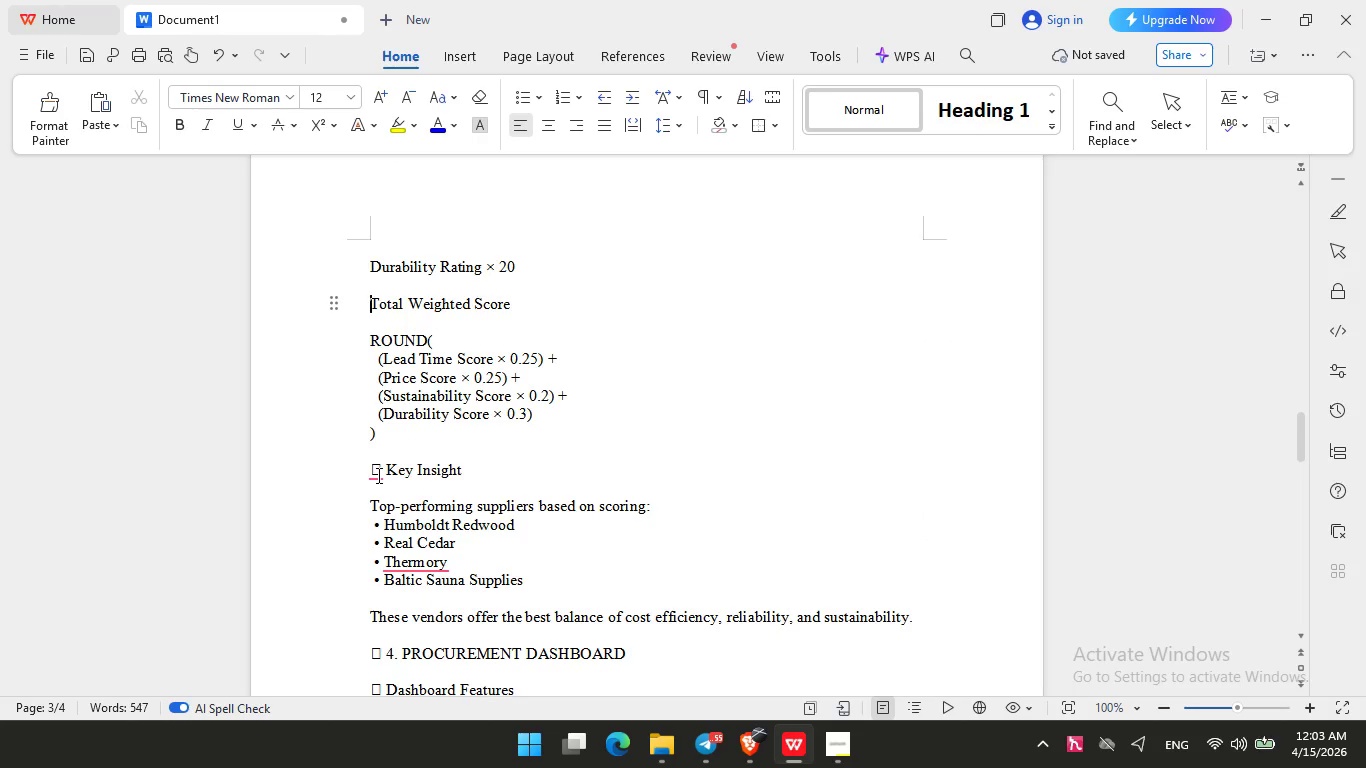 
left_click([383, 469])
 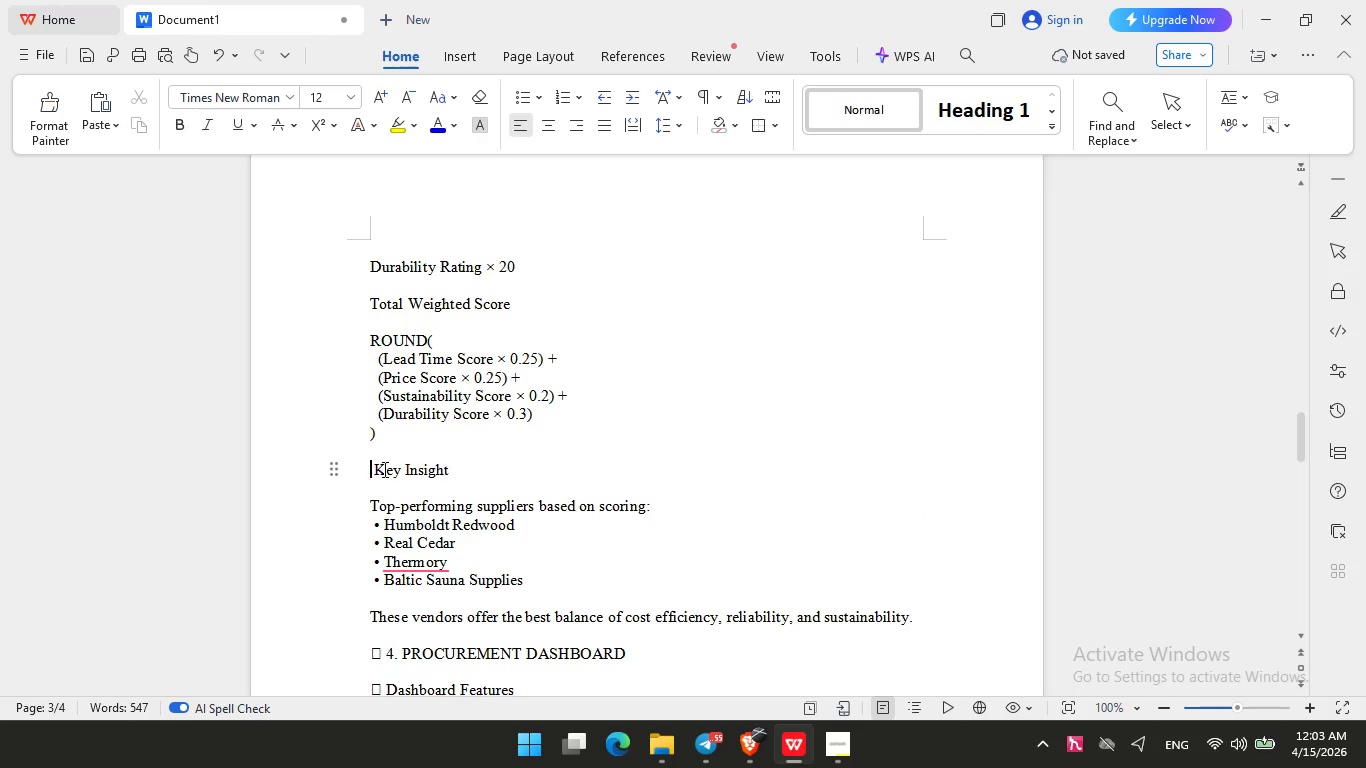 
key(Backspace)
 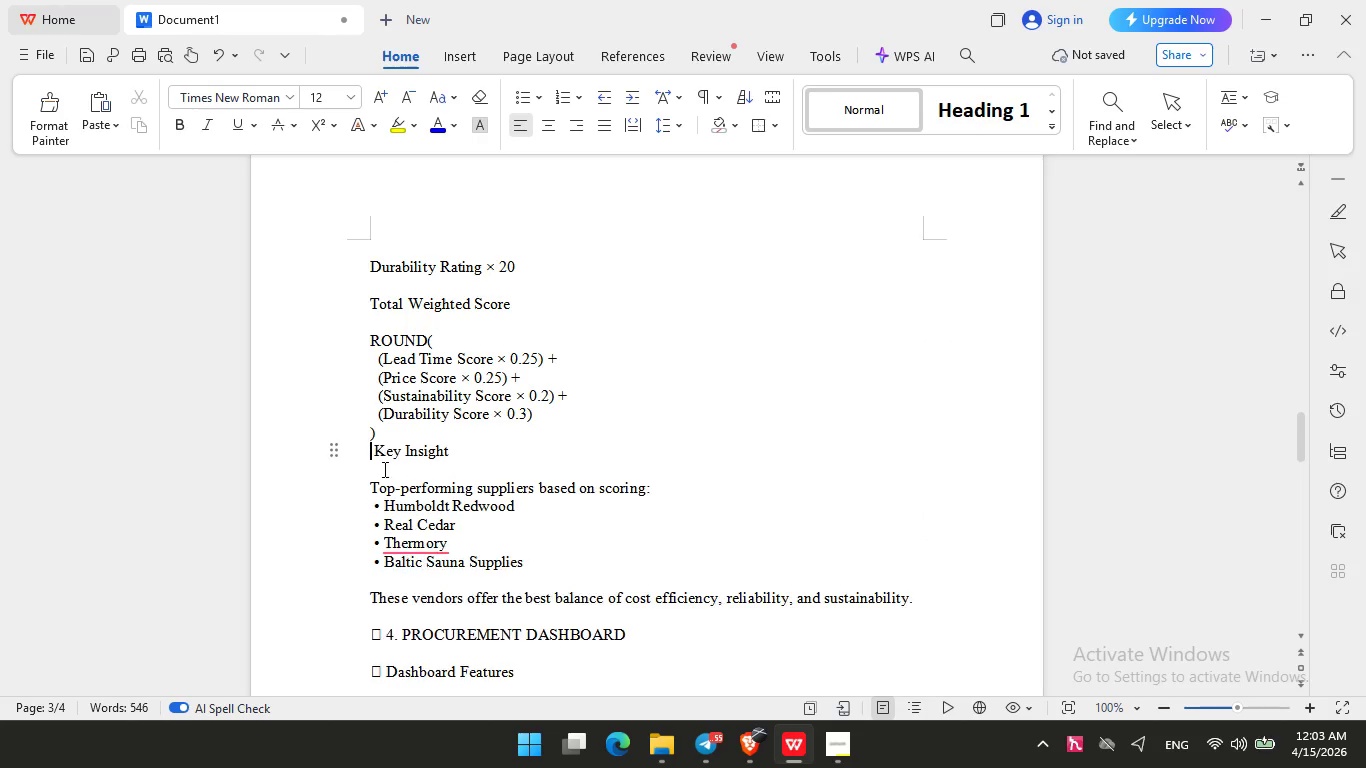 
key(Backspace)
 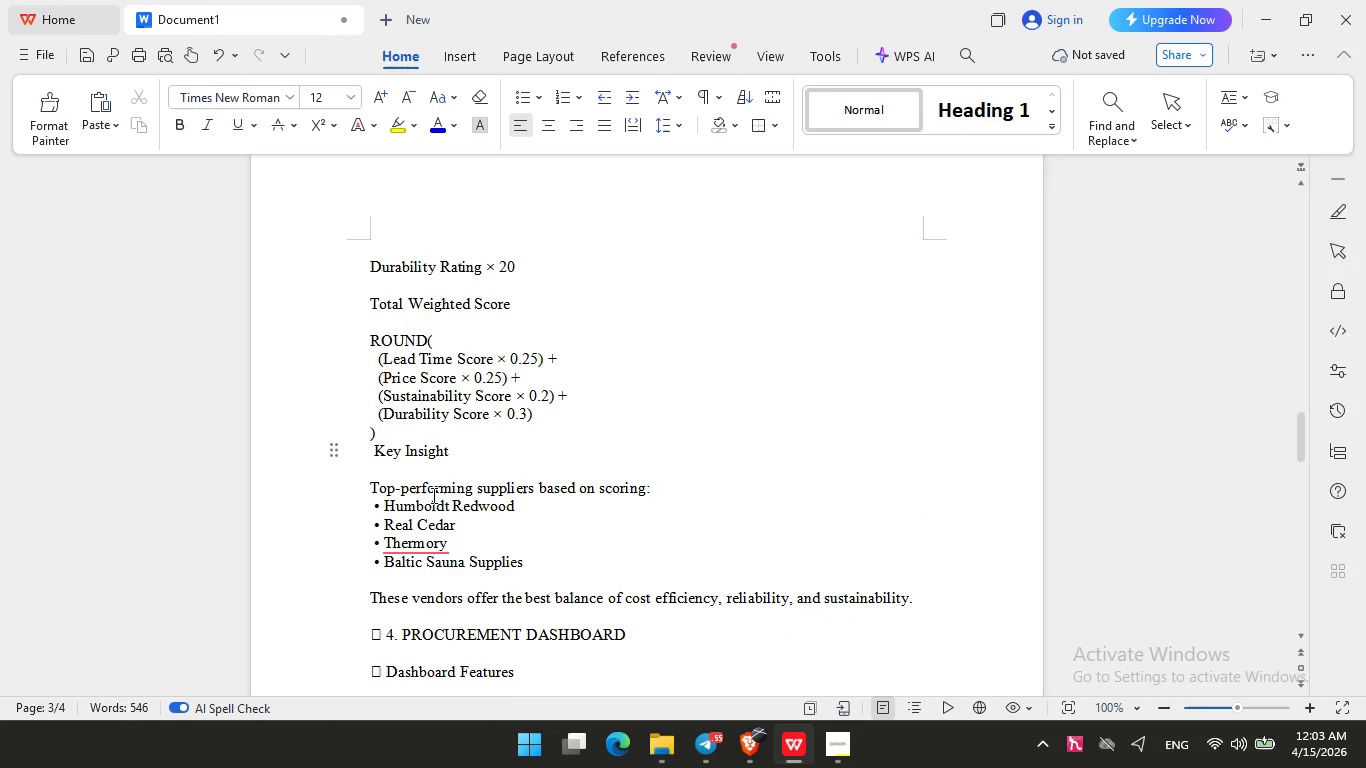 
key(Enter)
 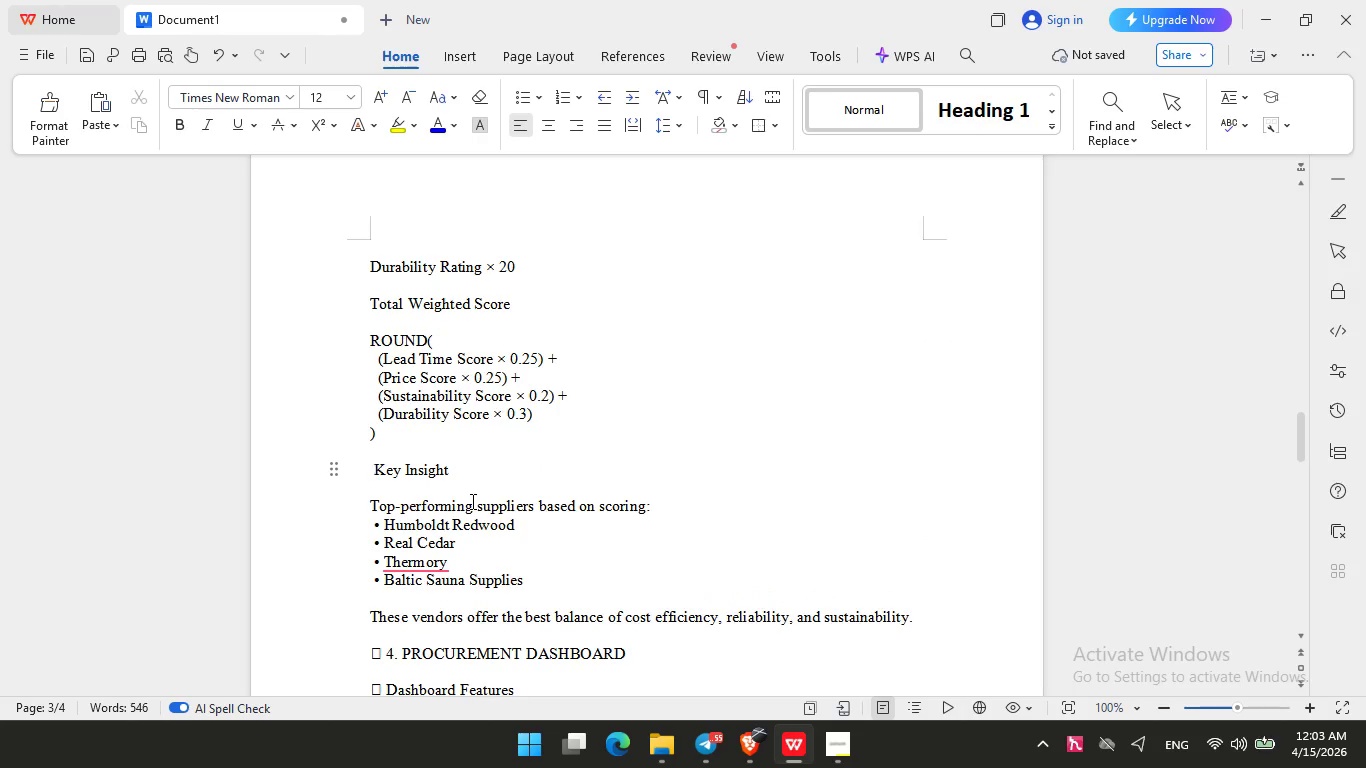 
scroll: coordinate [471, 501], scroll_direction: down, amount: 2.0
 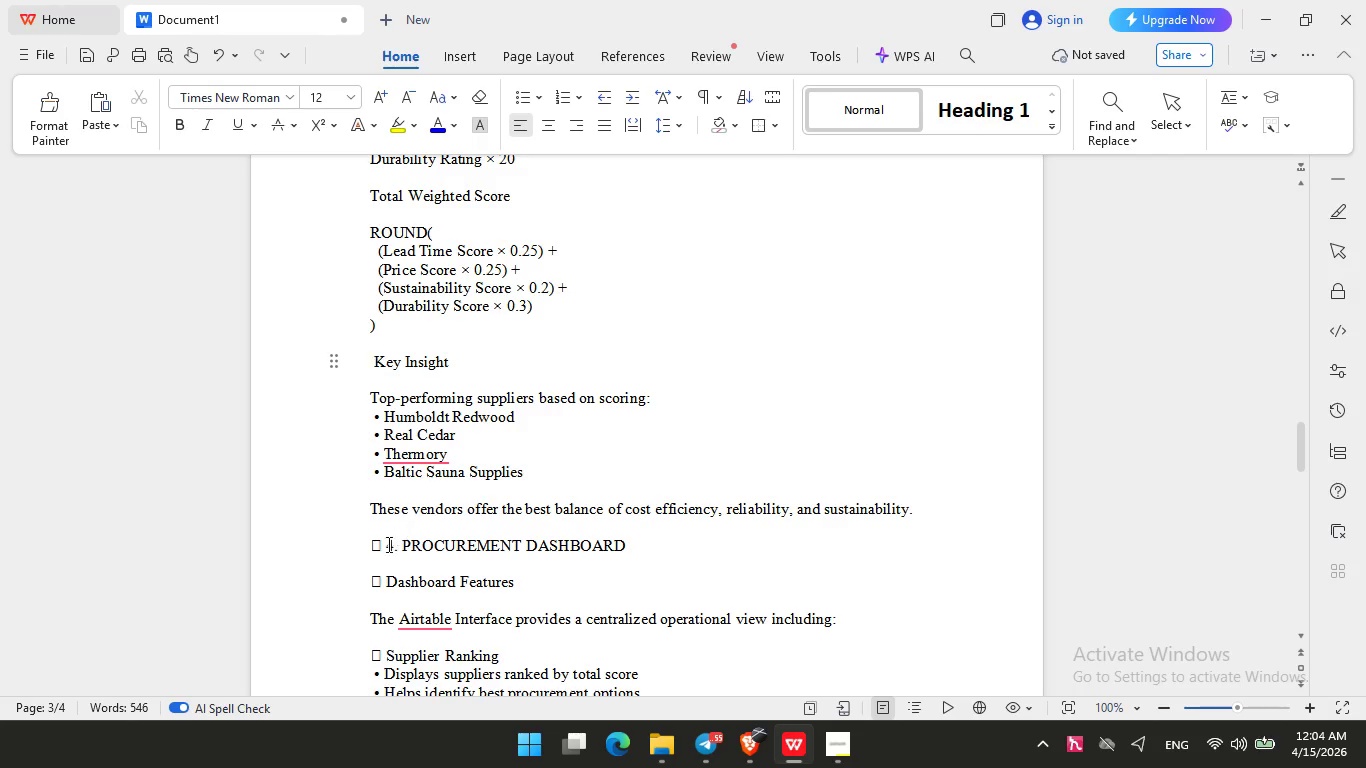 
key(Backspace)
 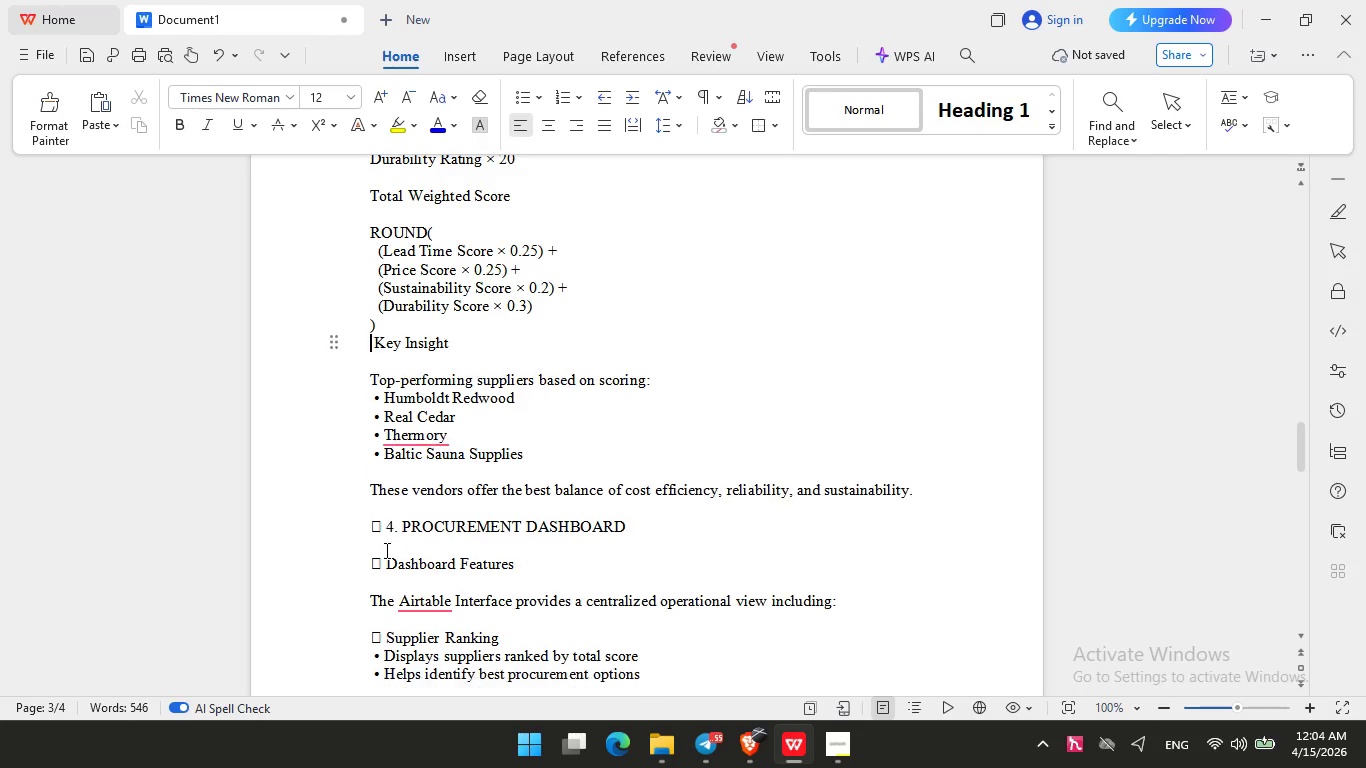 
left_click([385, 550])
 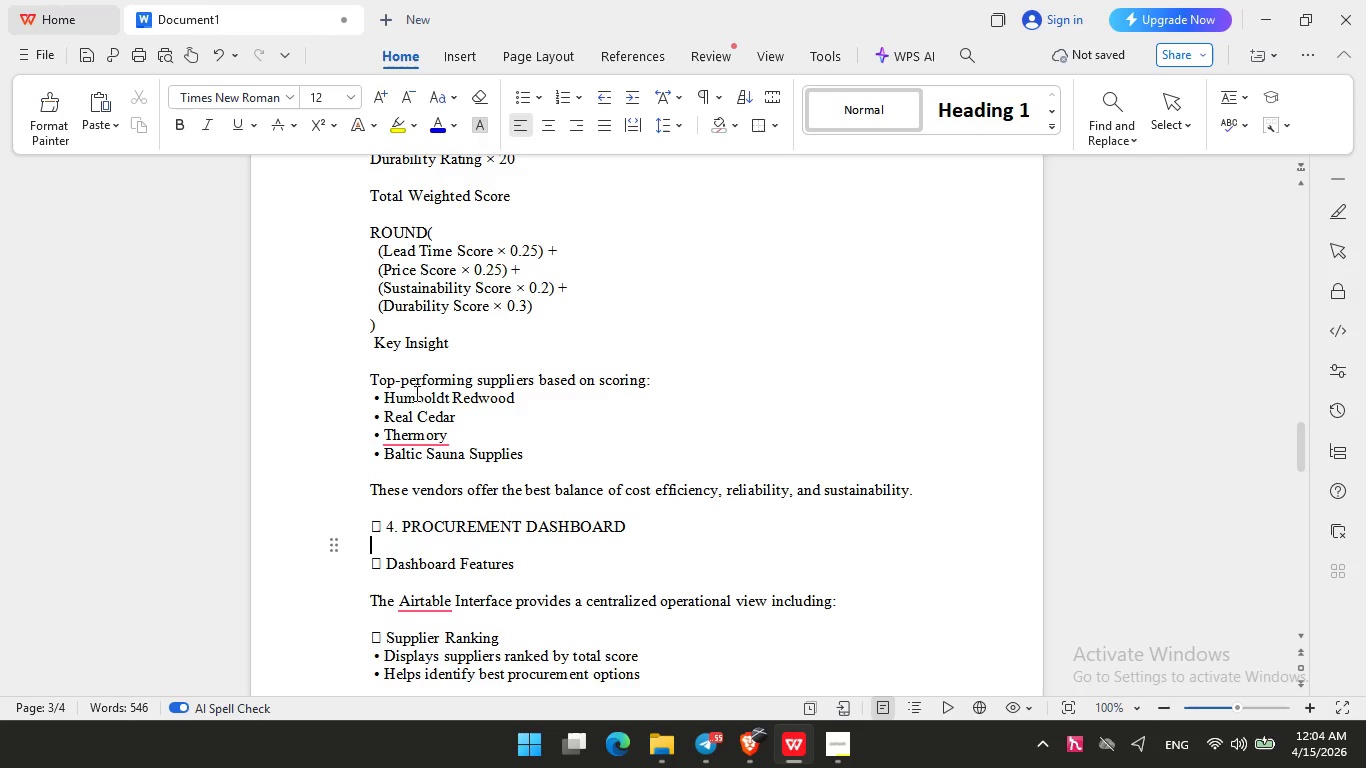 
left_click([398, 324])
 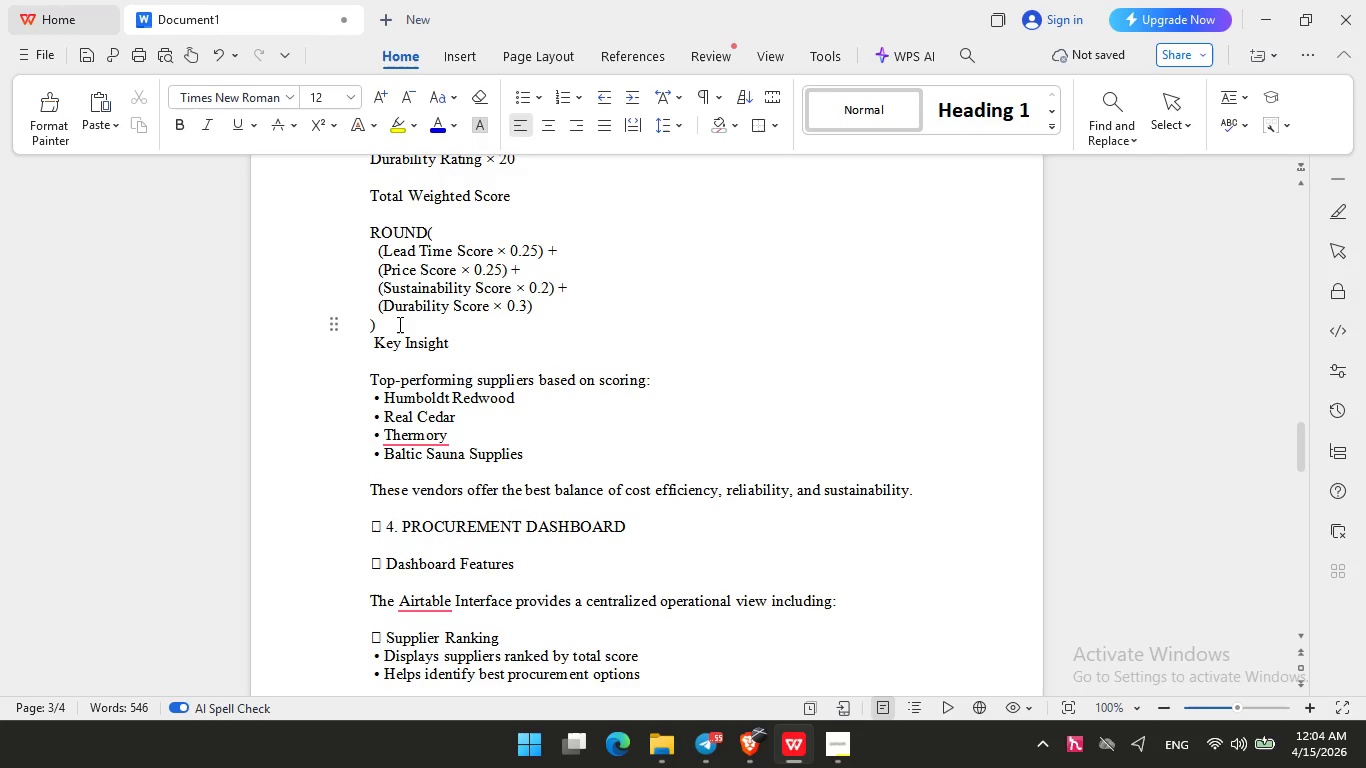 
key(Backspace)
 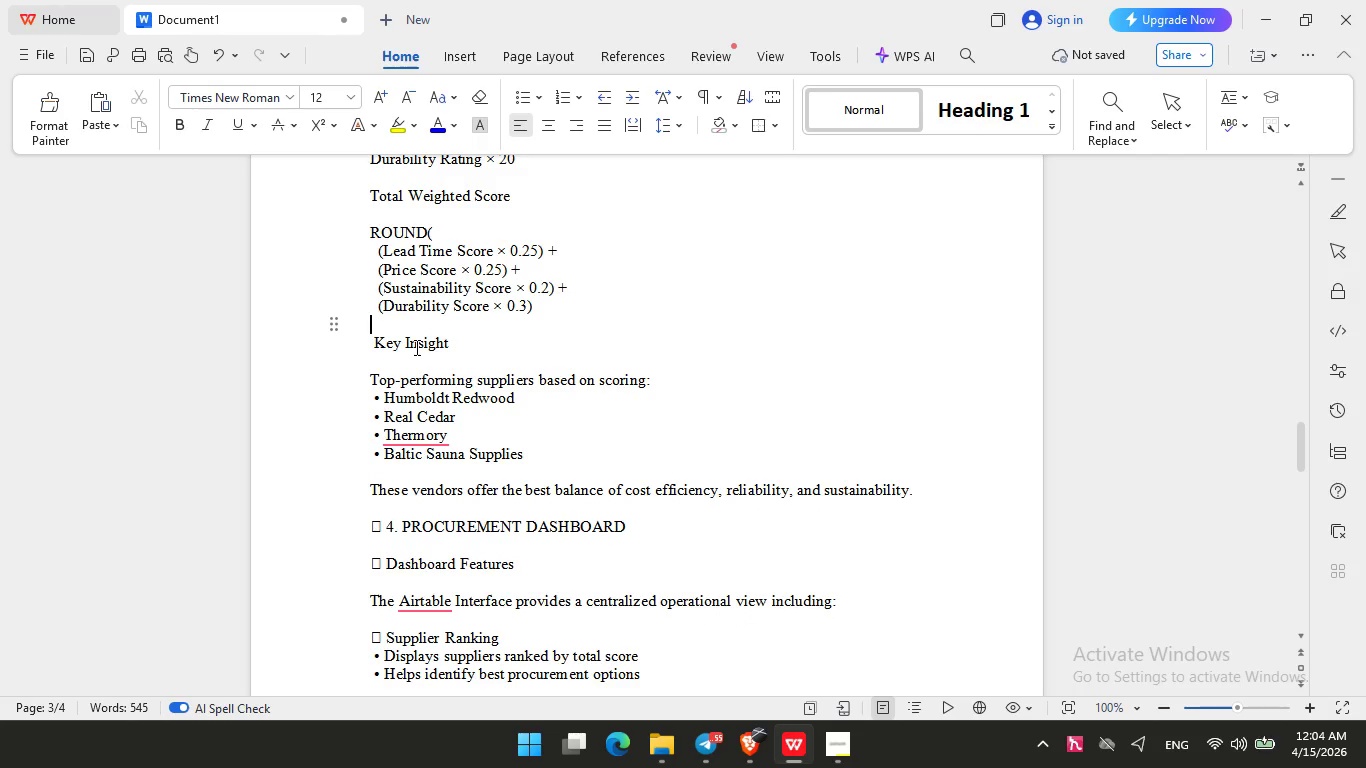 
key(Shift+0)
 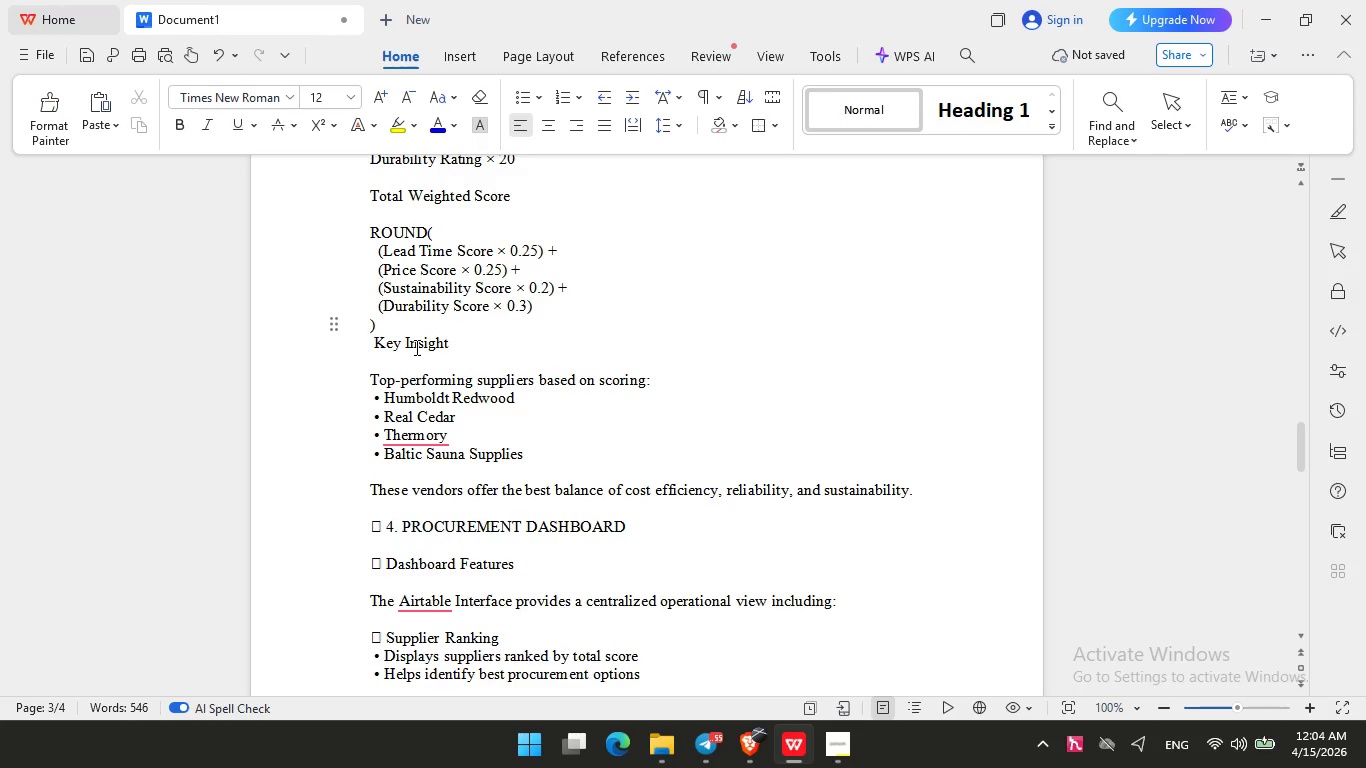 
key(Enter)
 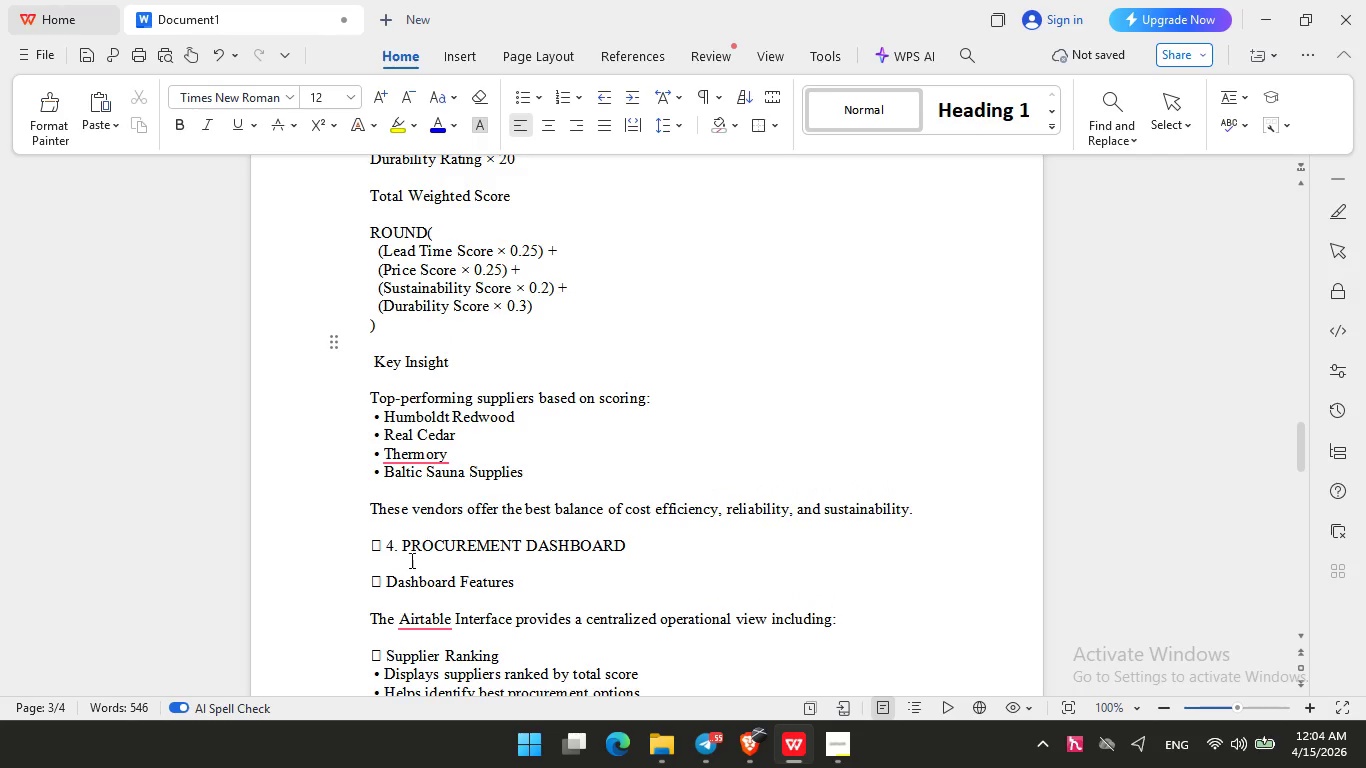 
left_click([387, 553])
 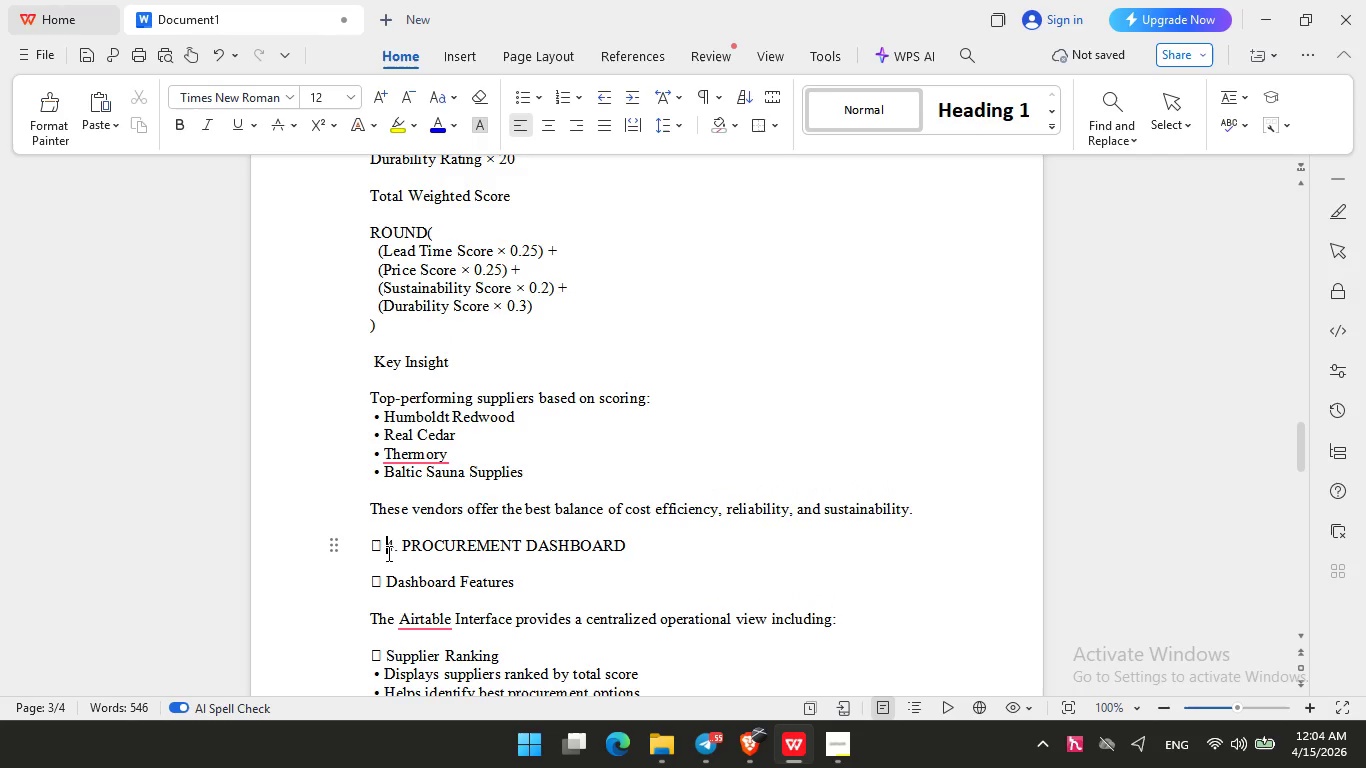 
key(Backspace)
 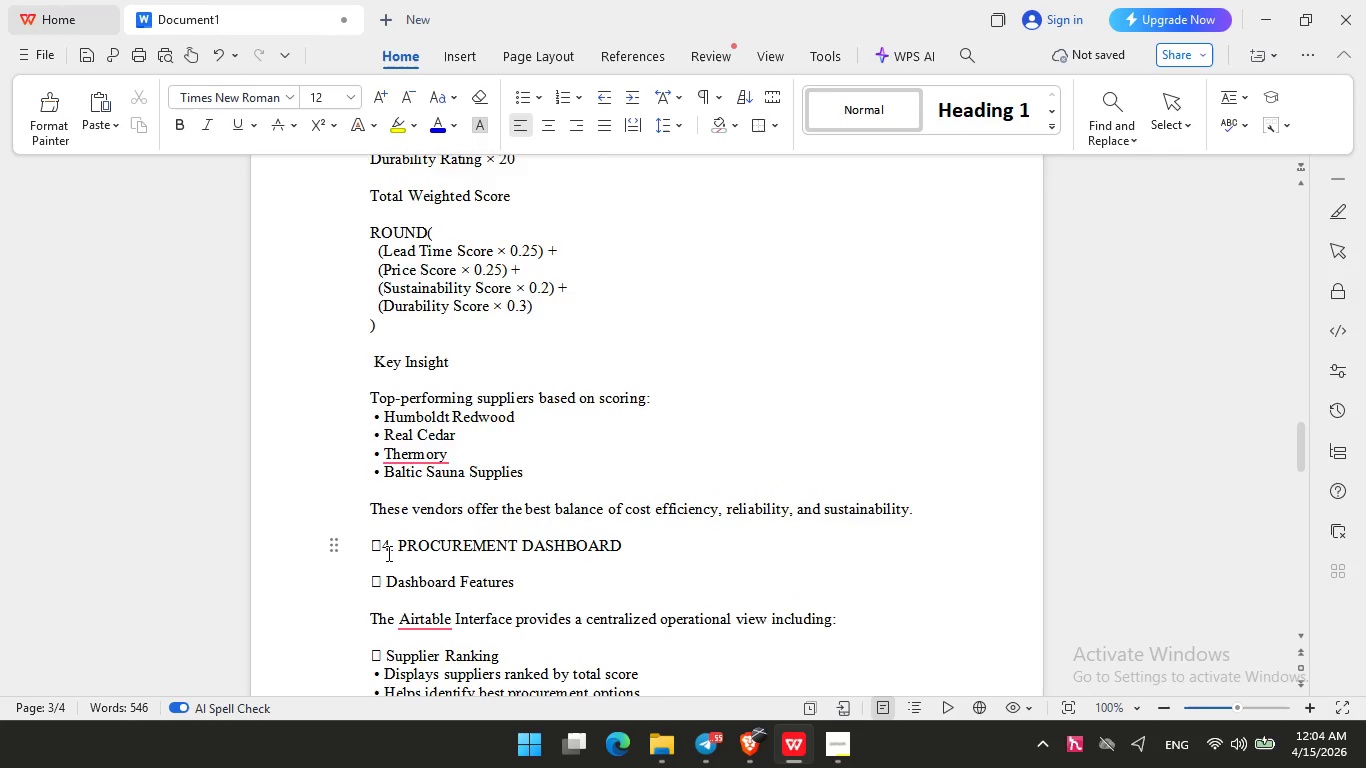 
key(Backspace)
 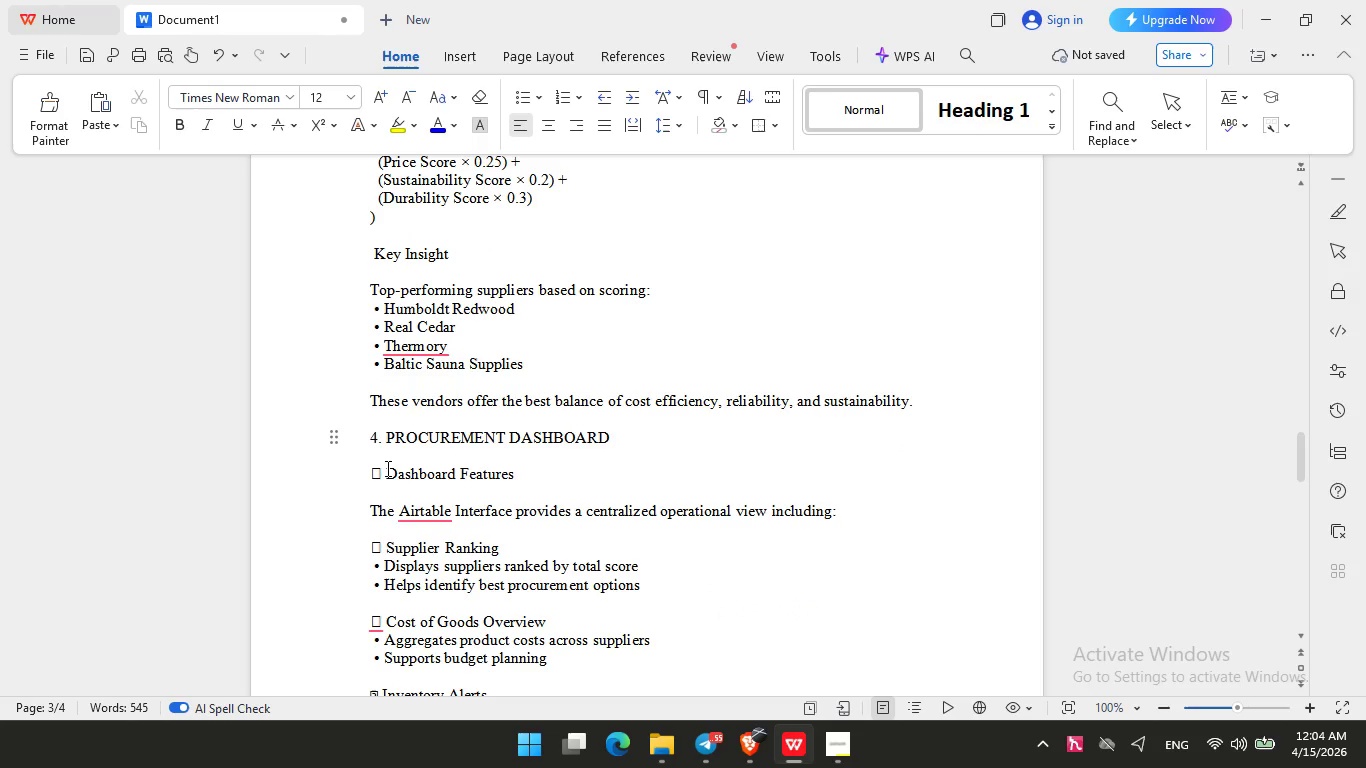 
scroll: coordinate [387, 553], scroll_direction: down, amount: 2.0
 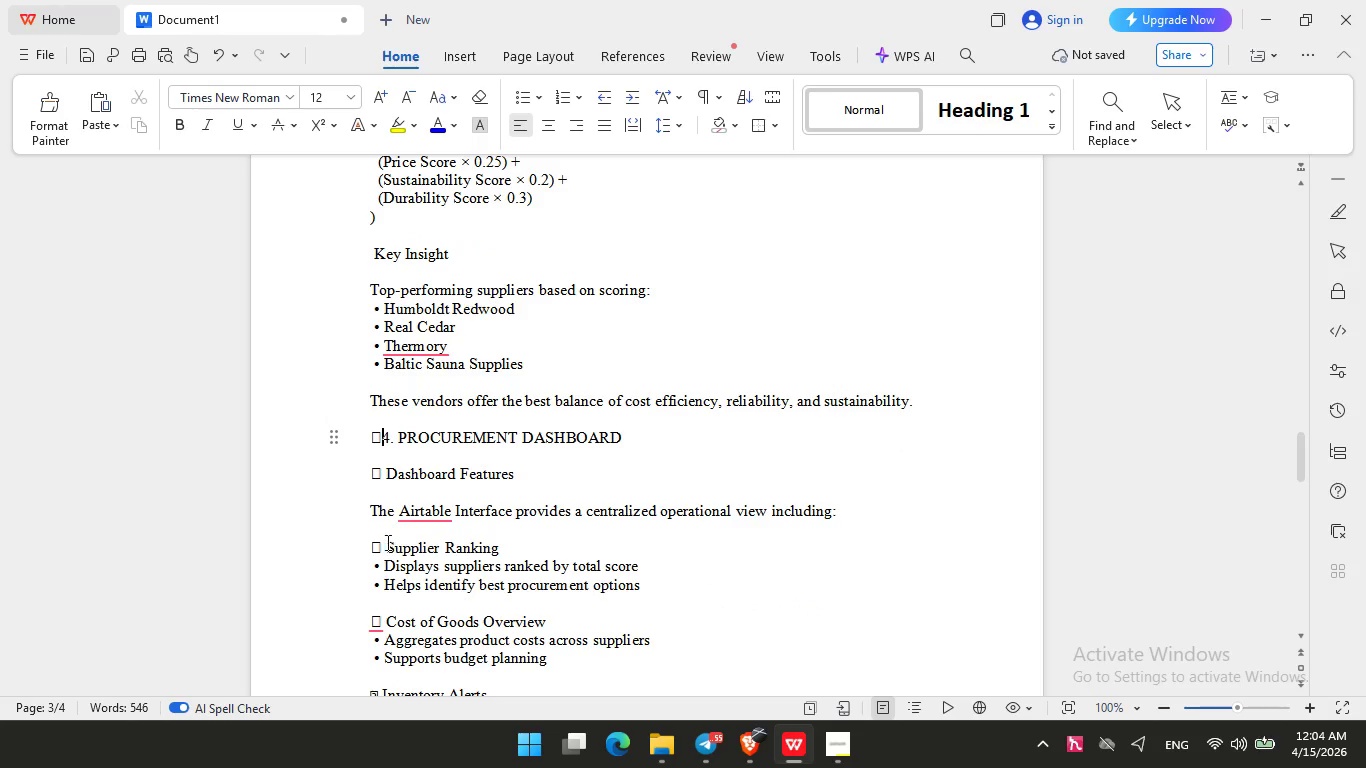 
left_click([389, 475])
 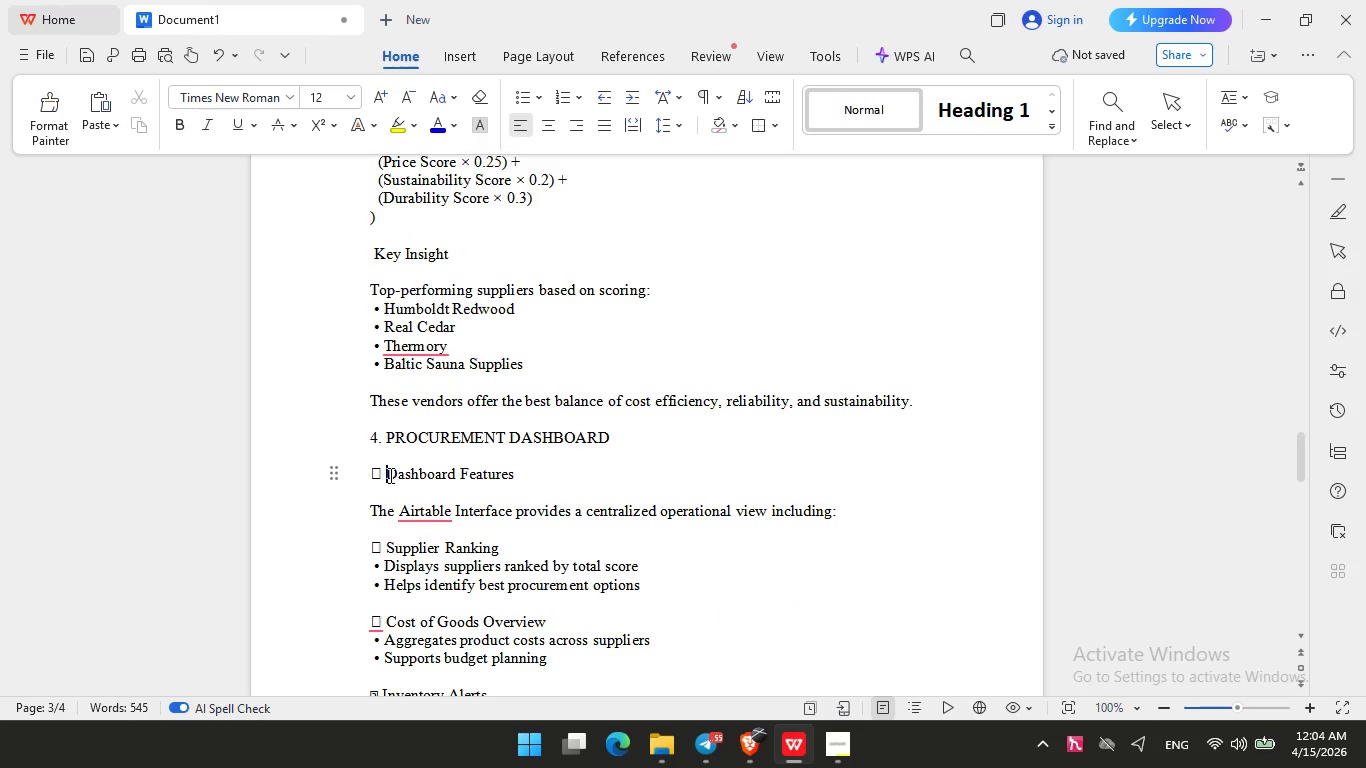 
key(Backspace)
 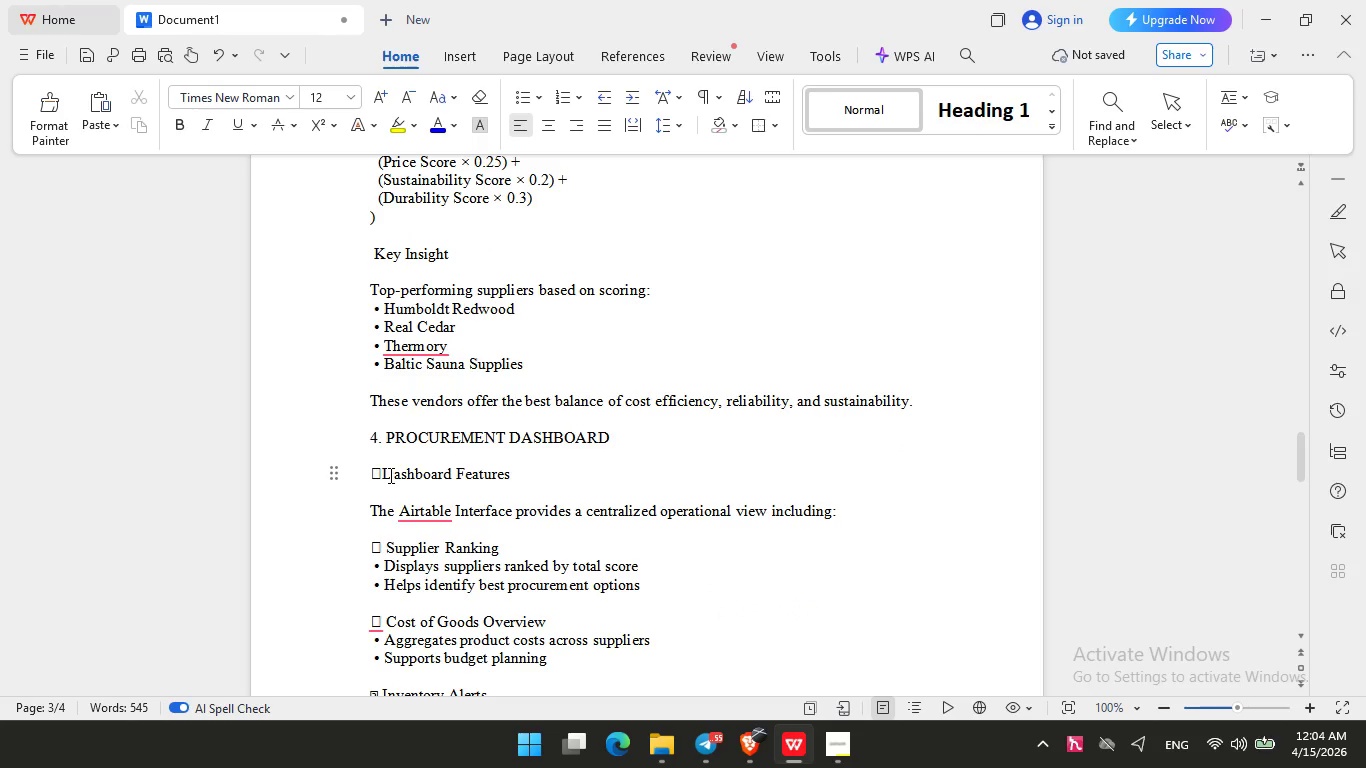 
key(Backspace)
 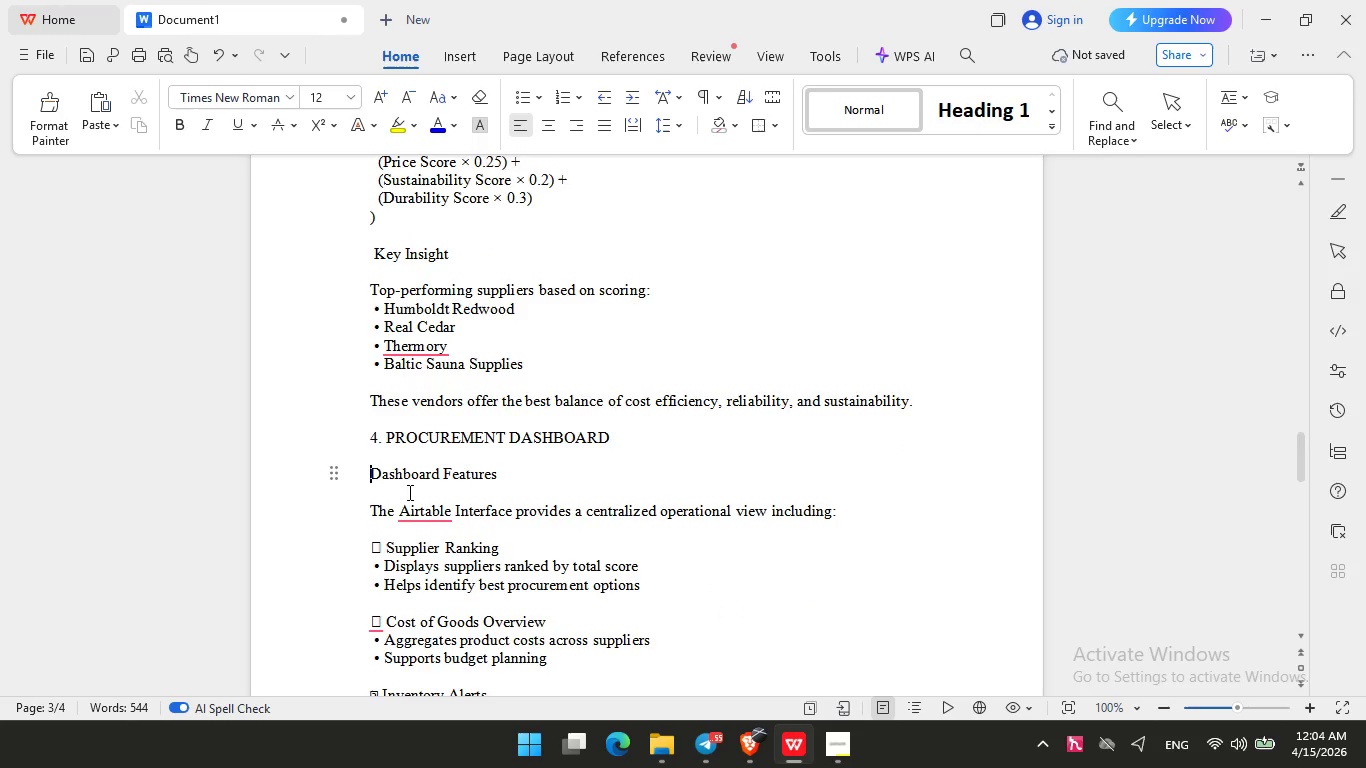 
scroll: coordinate [412, 492], scroll_direction: down, amount: 3.0
 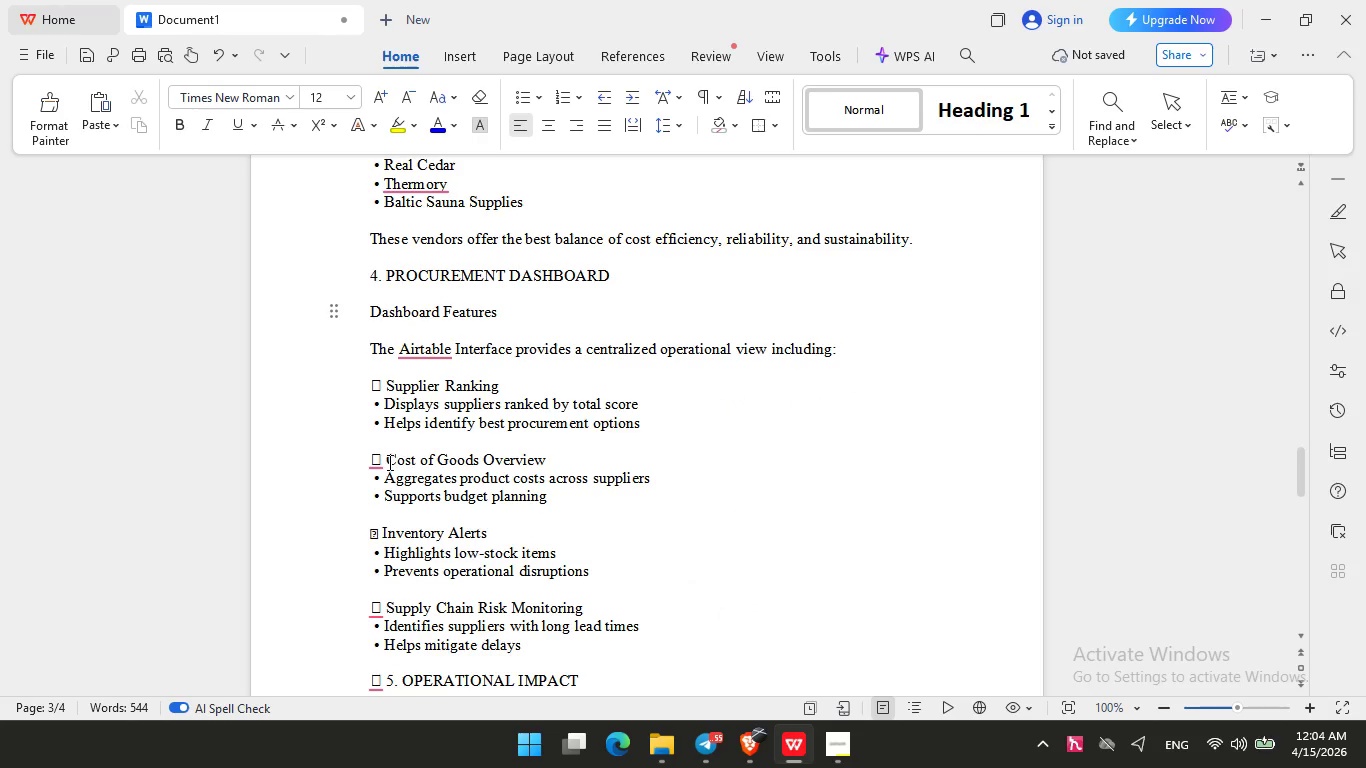 
left_click([388, 462])
 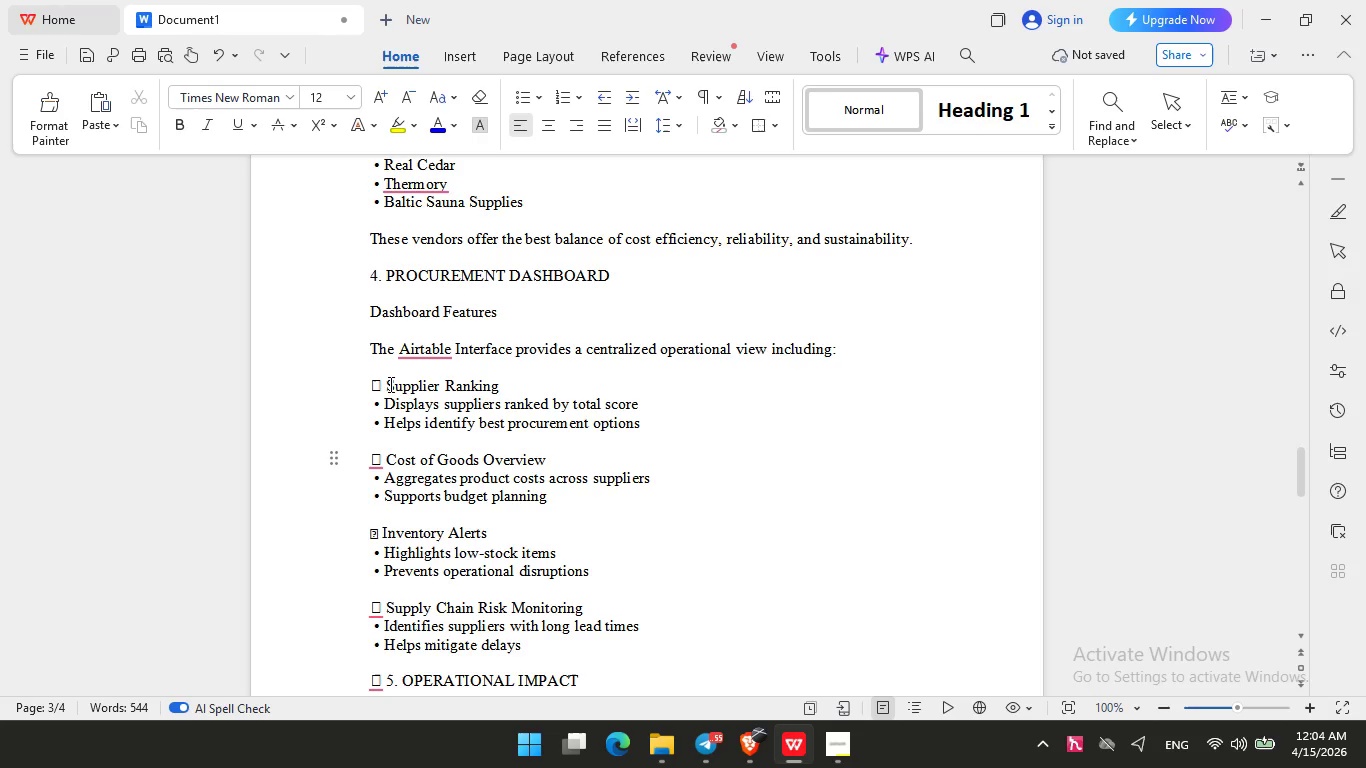 
left_click([389, 384])
 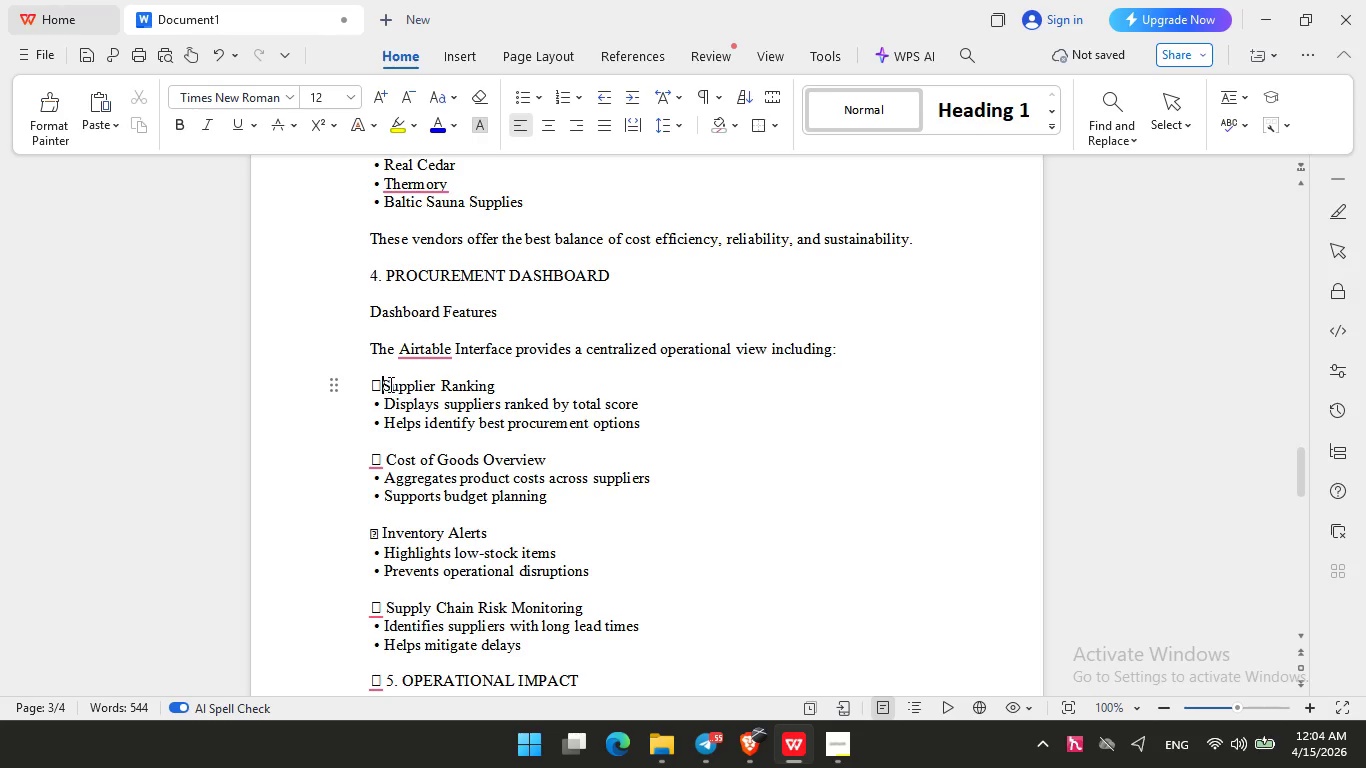 
key(Backspace)
 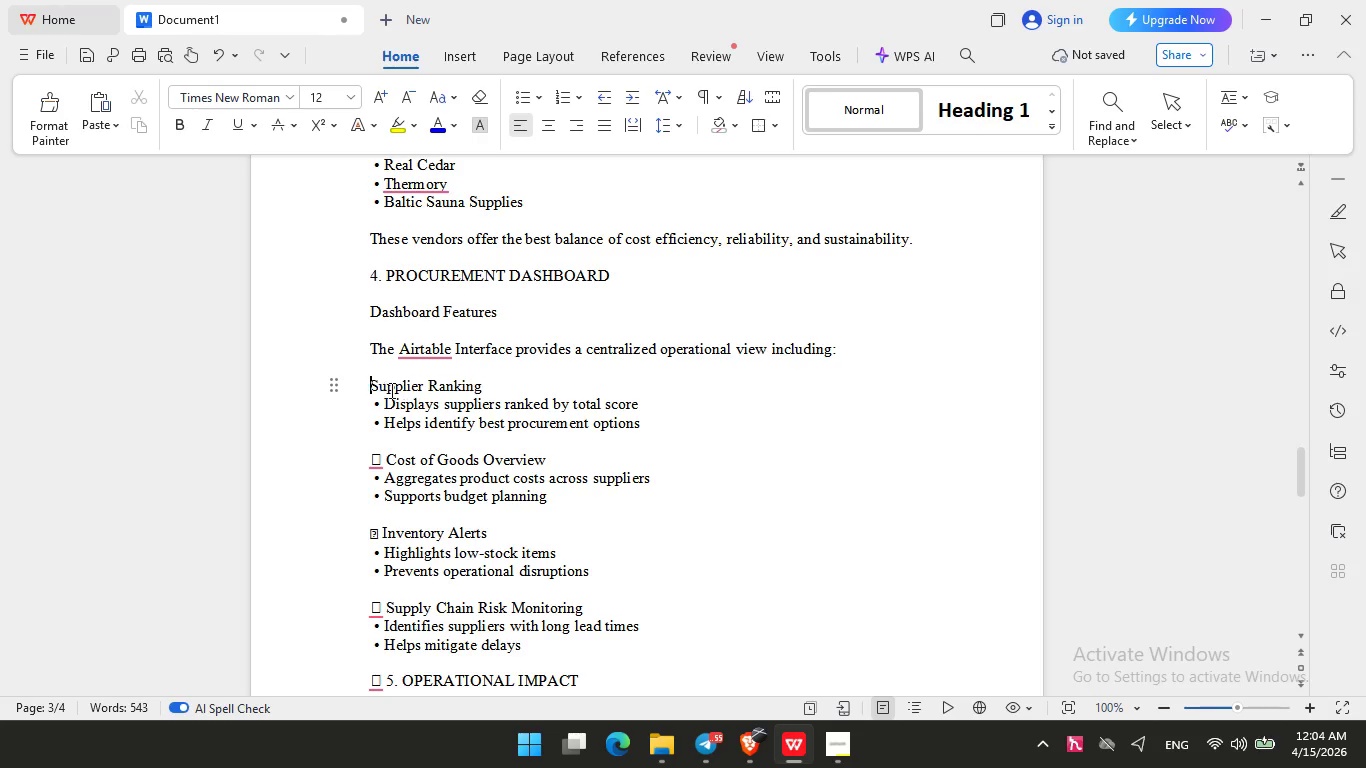 
key(Backspace)
 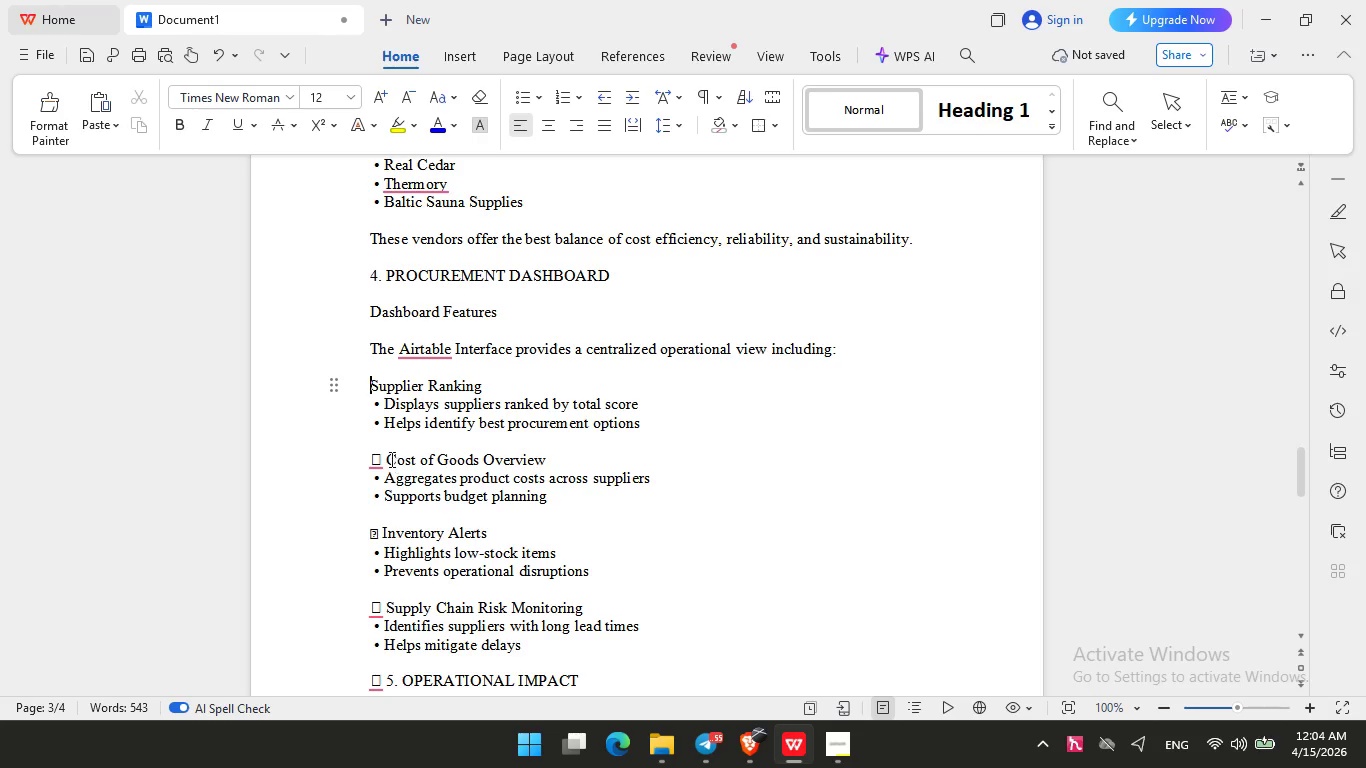 
left_click([384, 454])
 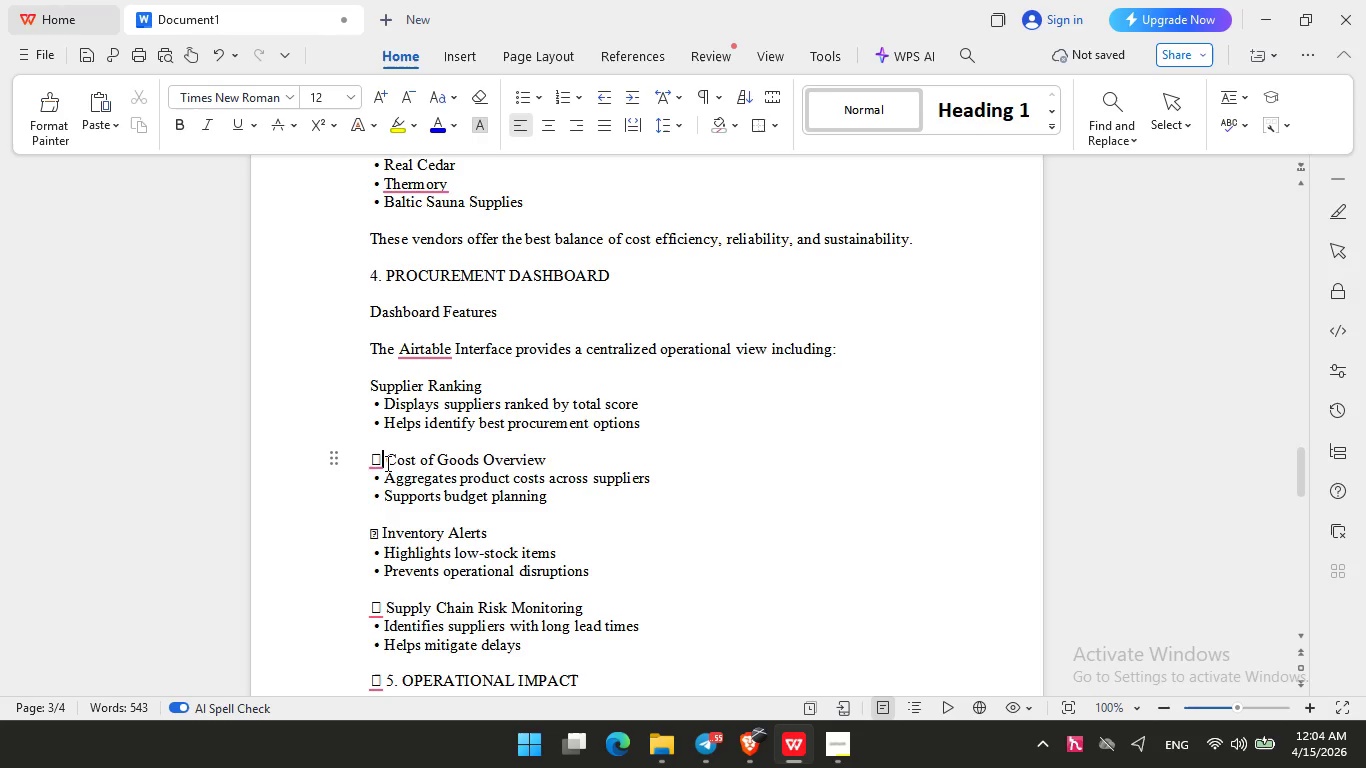 
key(Backspace)
 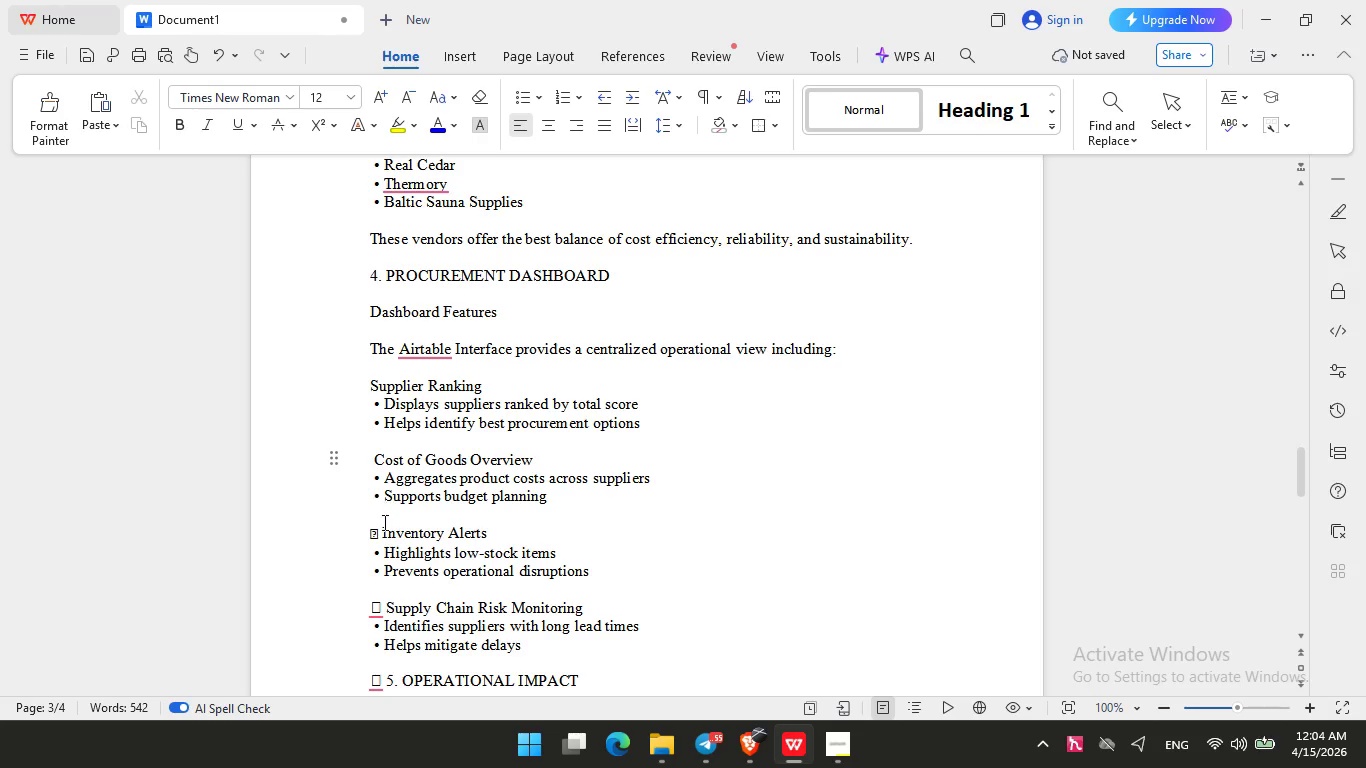 
left_click([384, 526])
 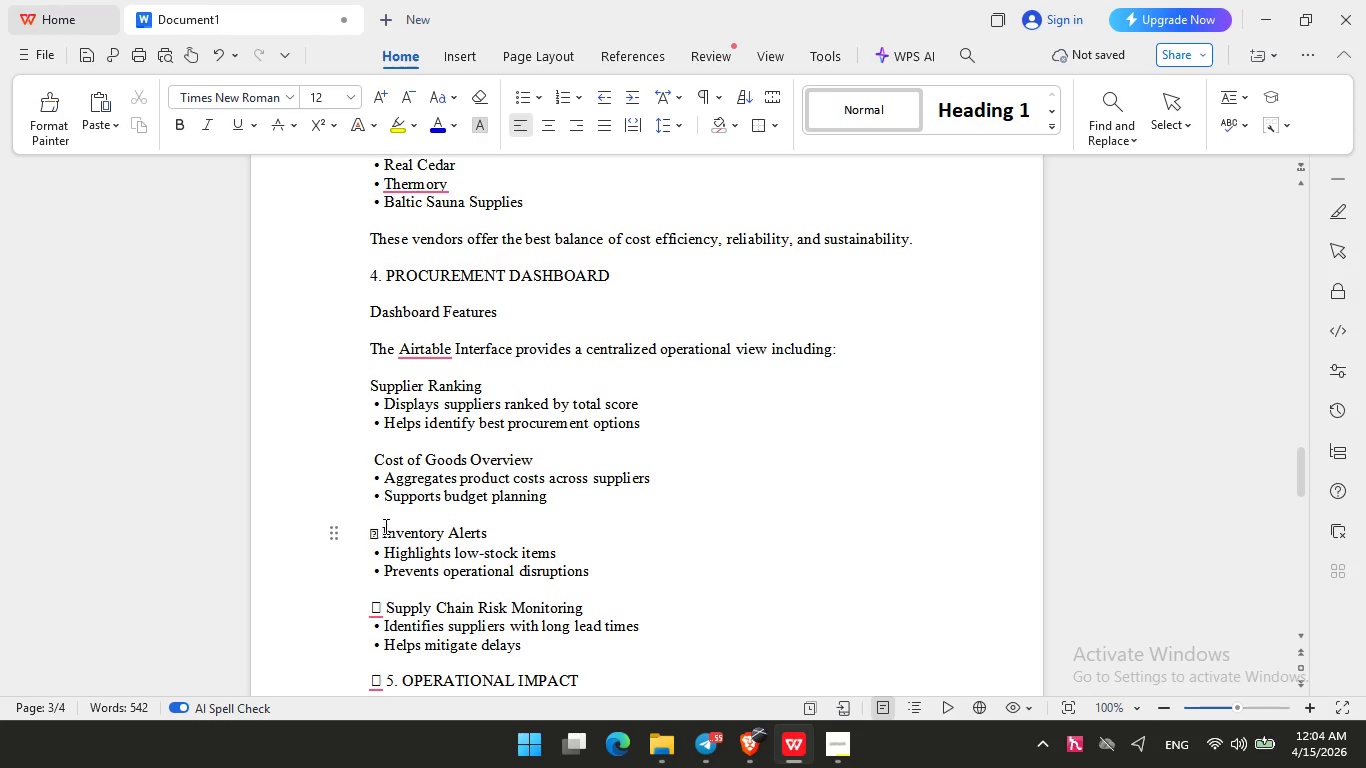 
key(Backspace)
 